 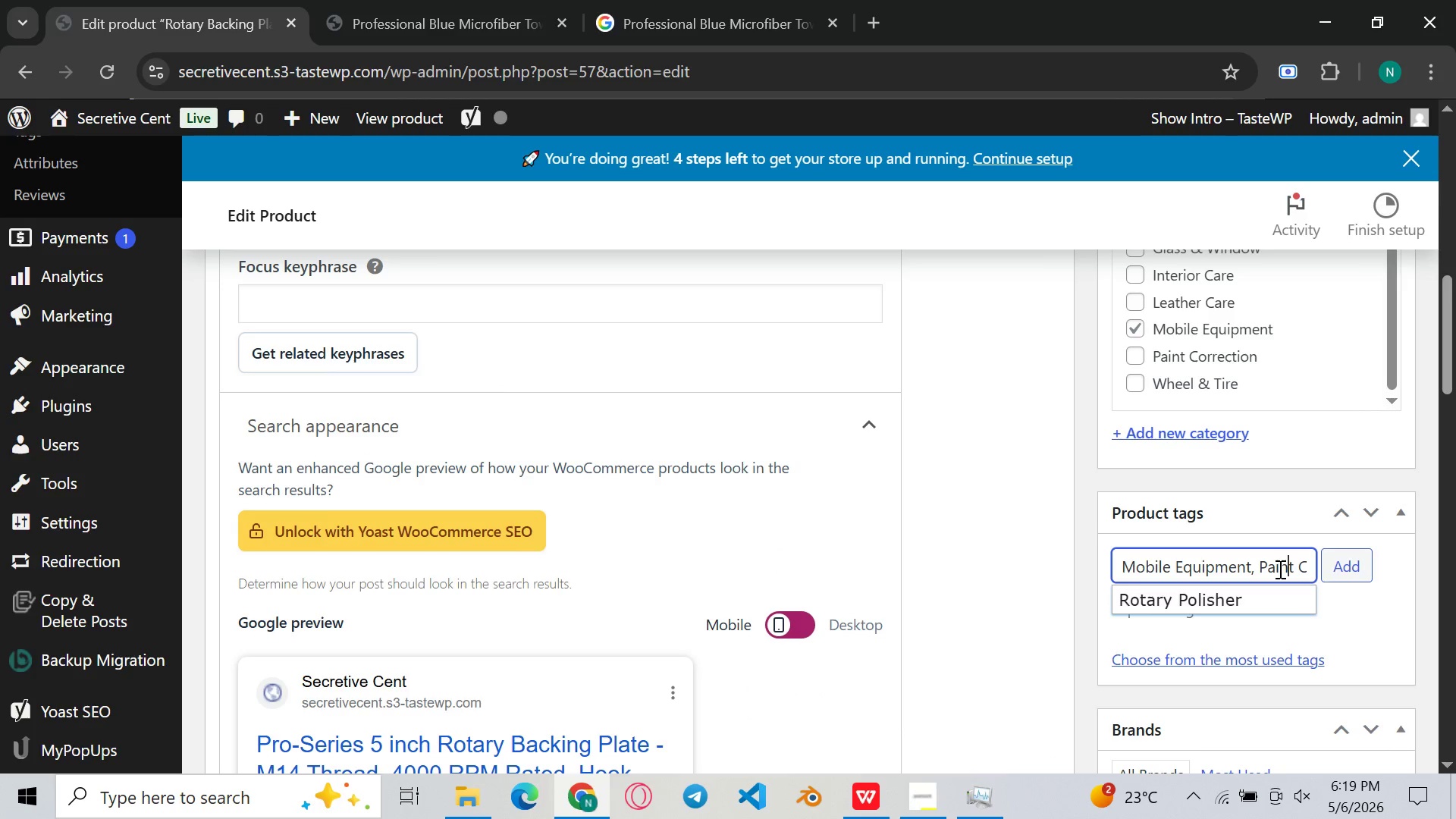 
hold_key(key=ArrowRight, duration=1.53)
 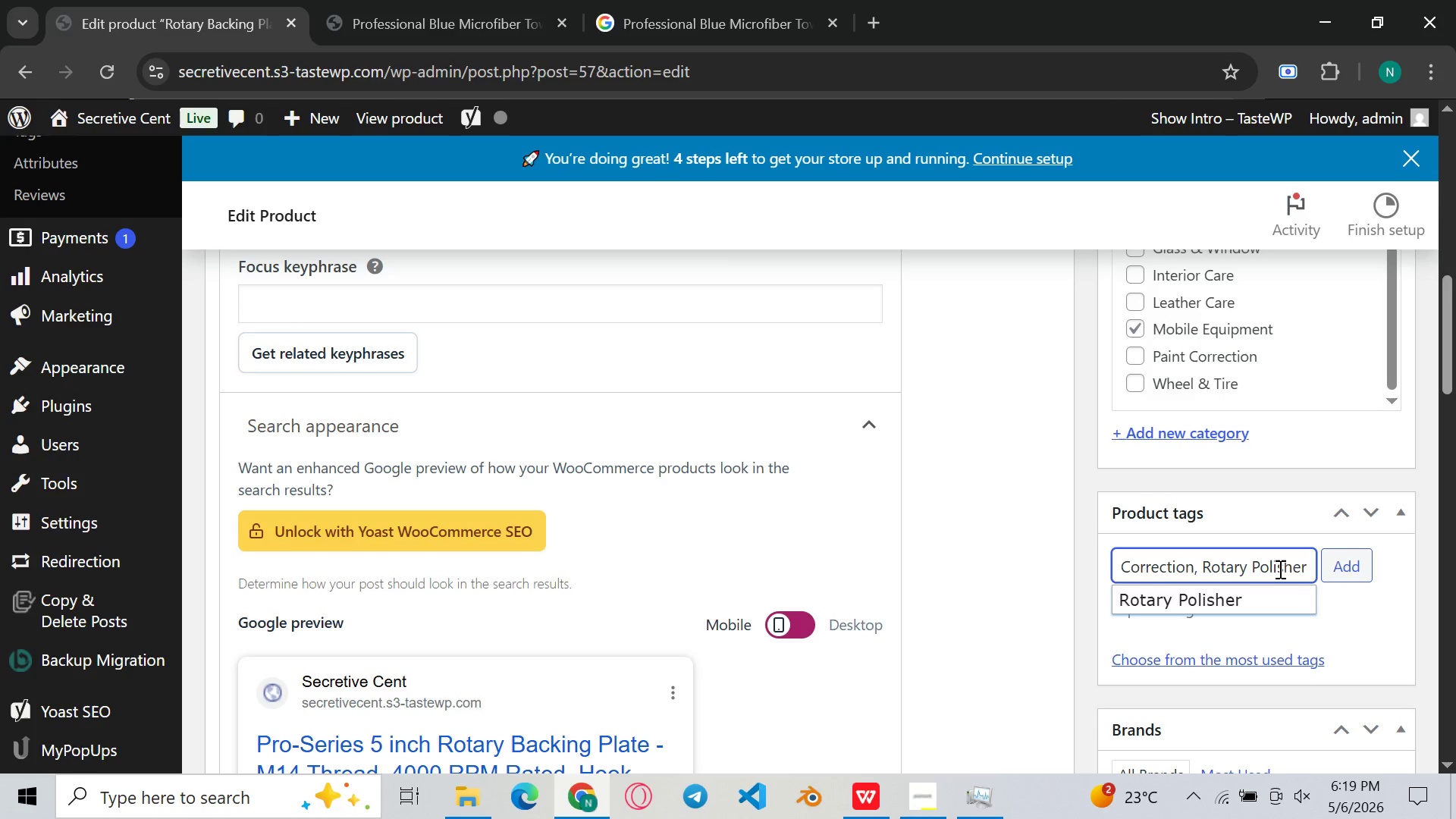 
hold_key(key=ArrowRight, duration=0.62)
 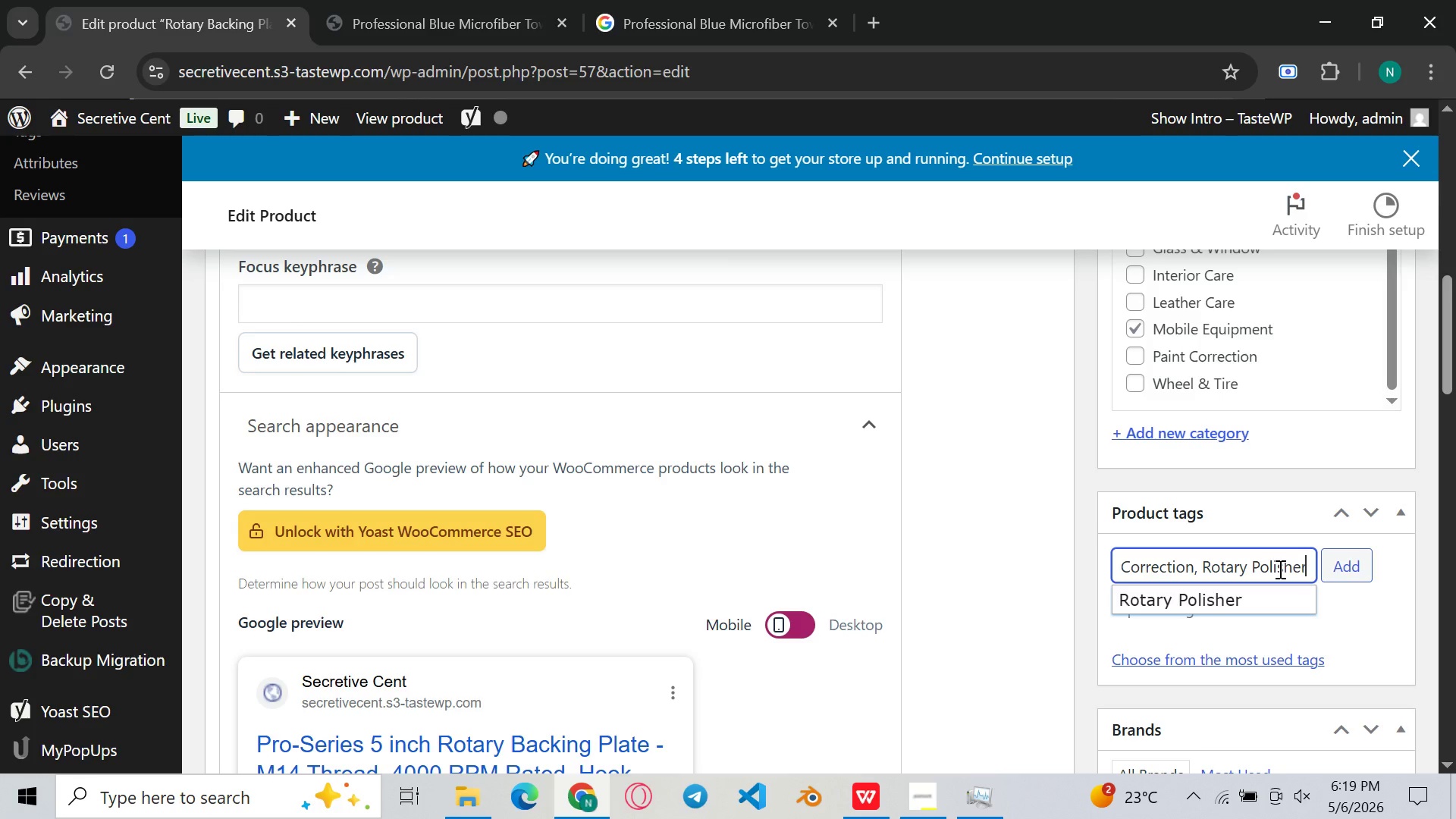 
key(Backspace)
type(,)
key(Backspace)
type(r, Polishing EQUIpment)
 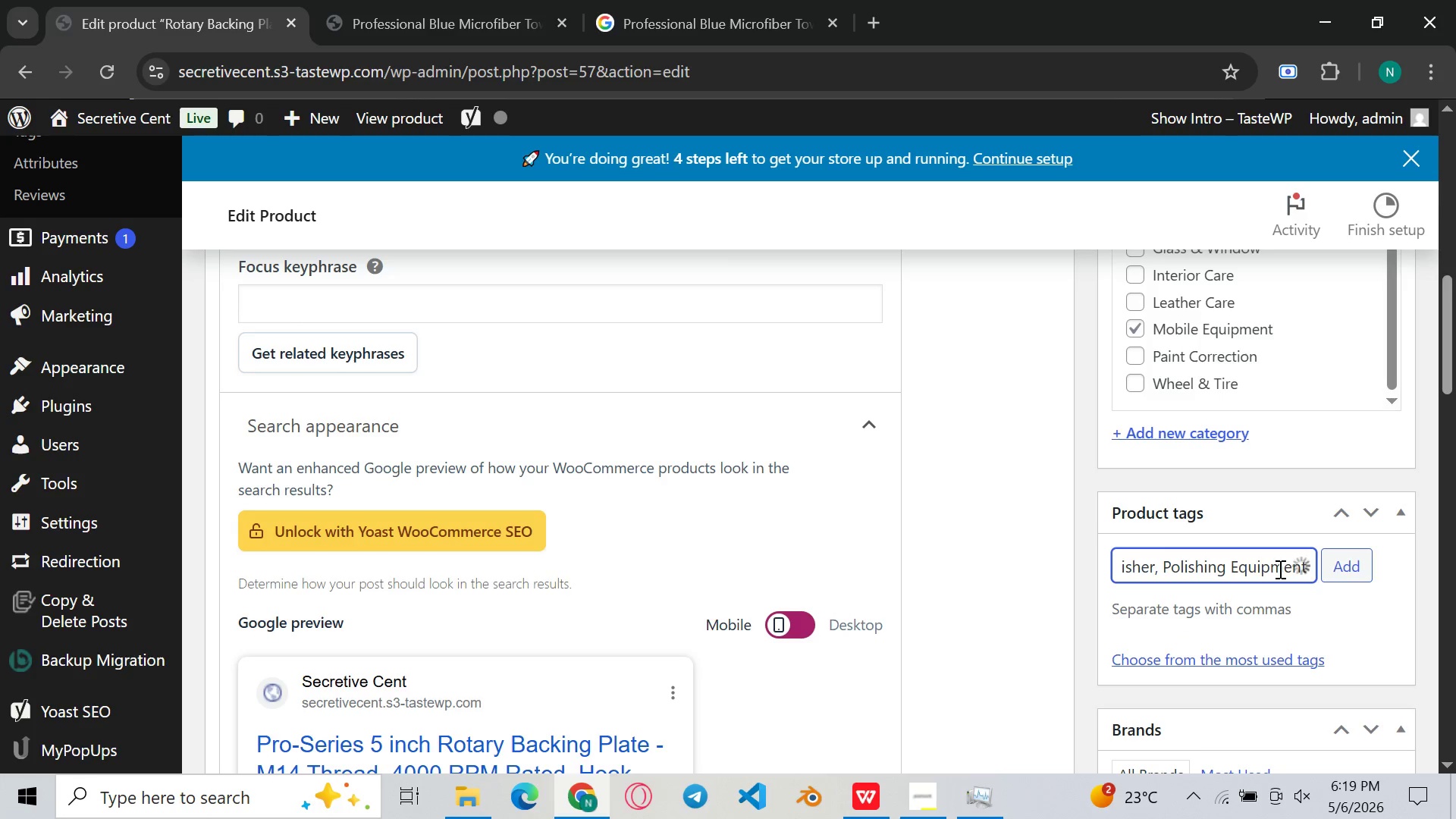 
wait(10.3)
 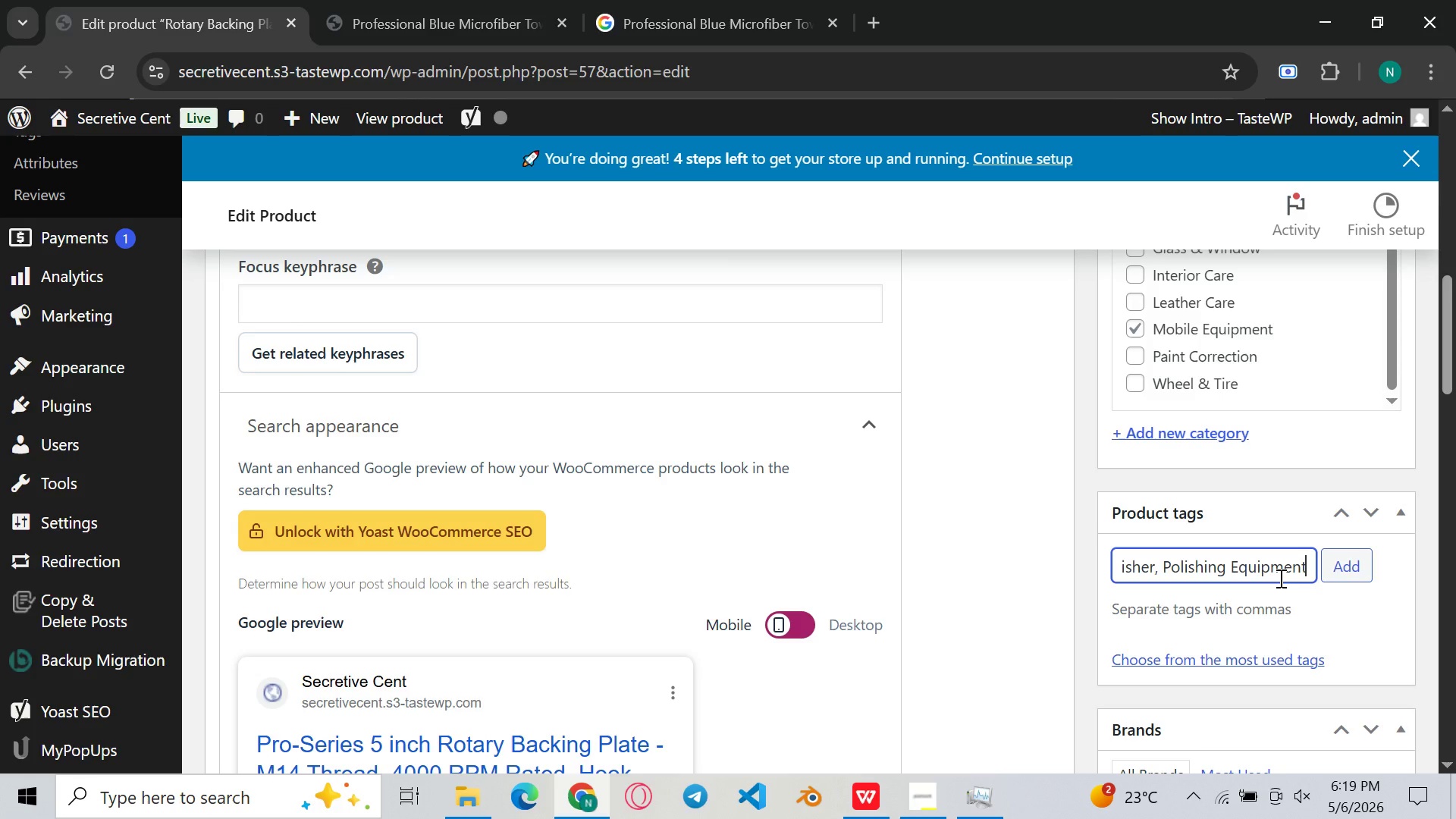 
left_click([1357, 605])
 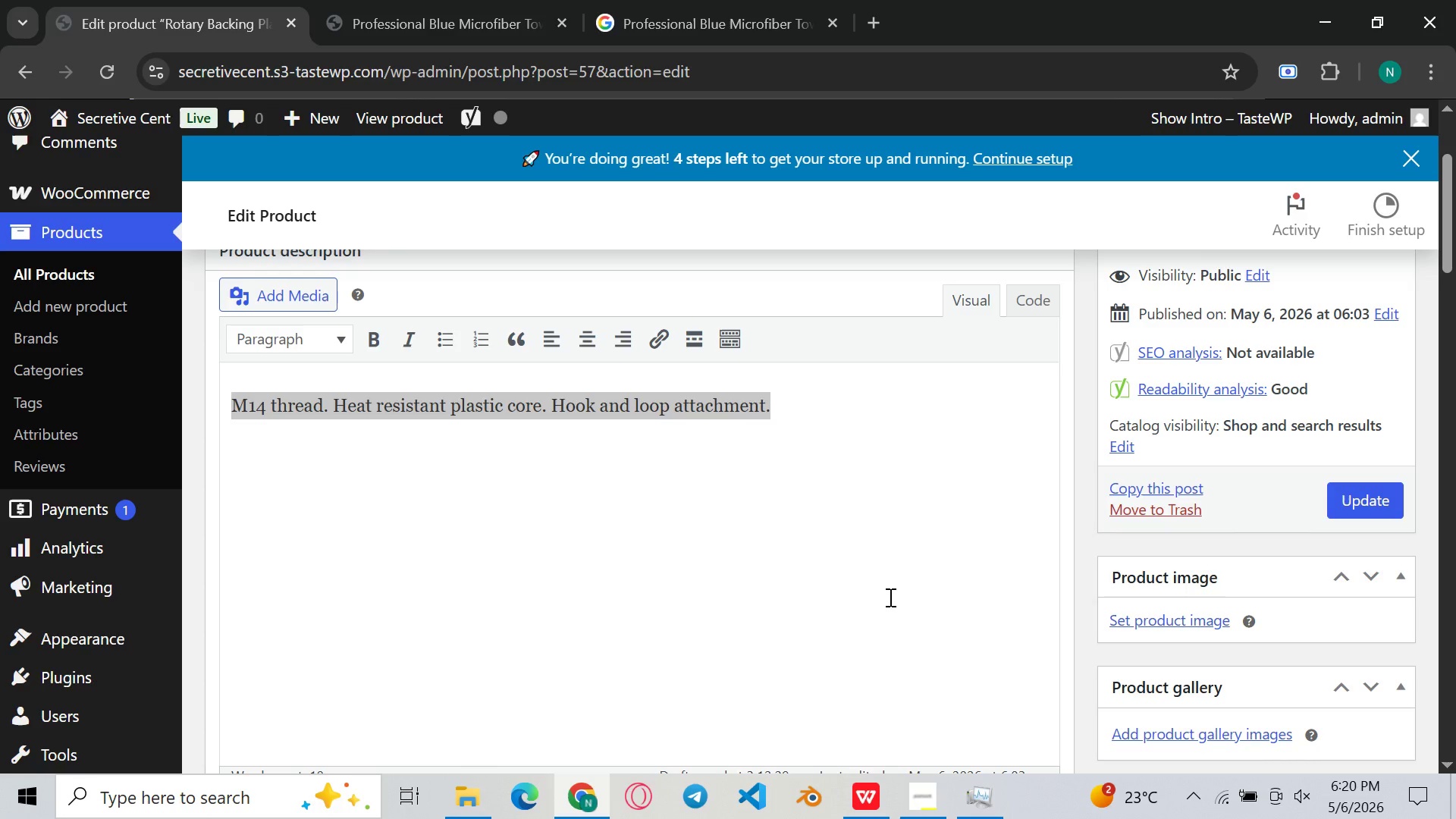 
wait(50.98)
 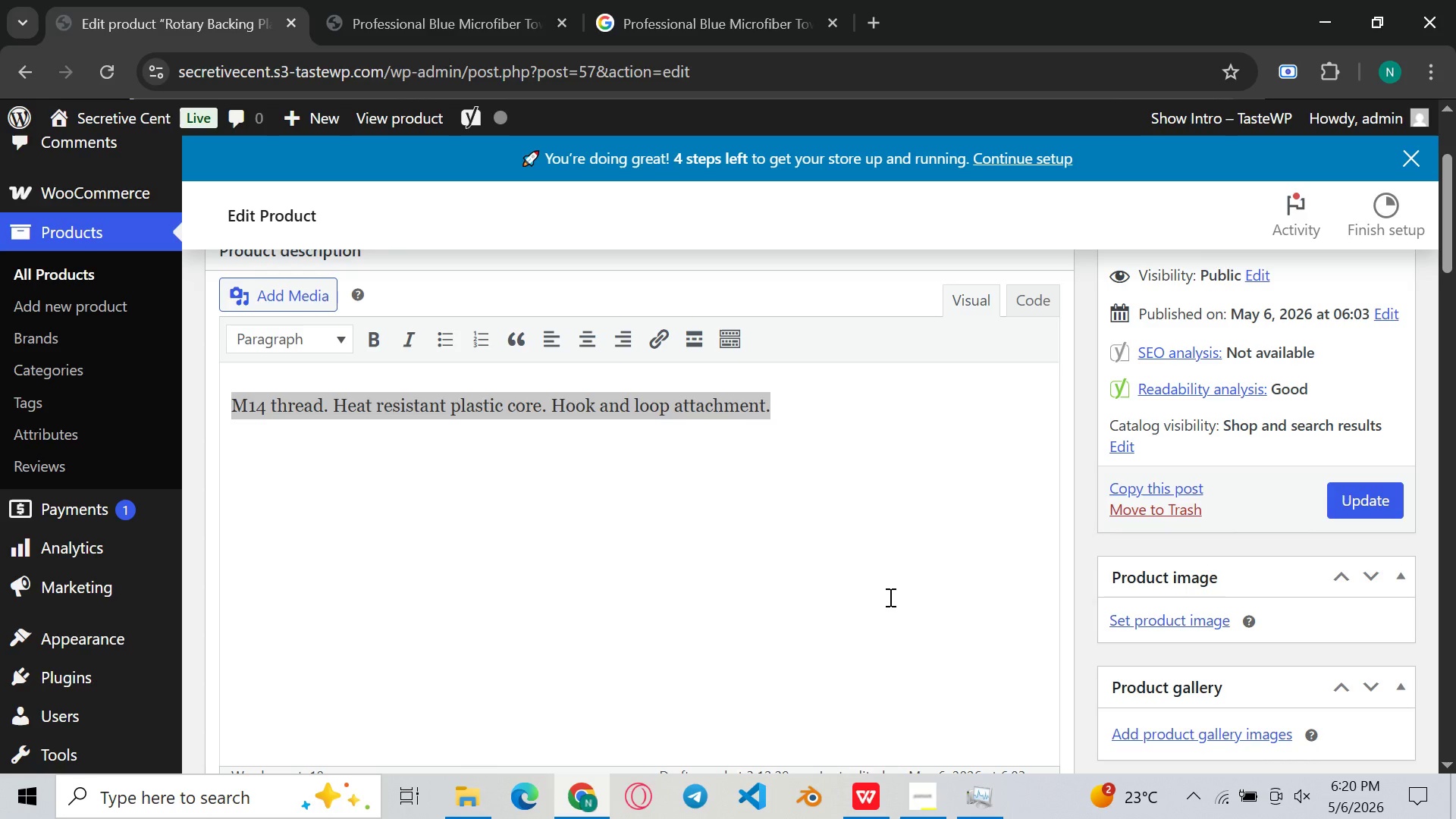 
left_click([1051, 465])
 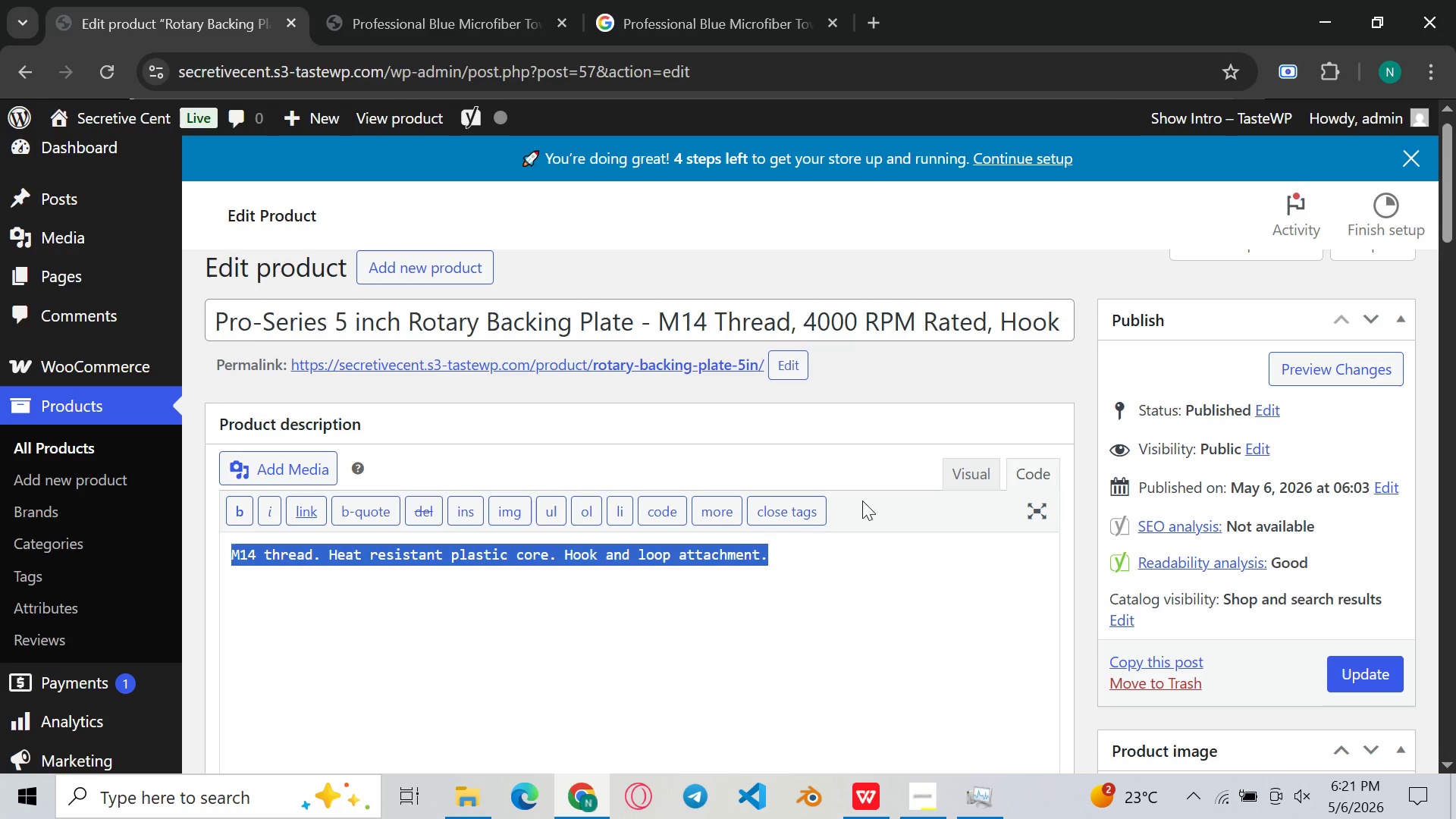 
wait(19.78)
 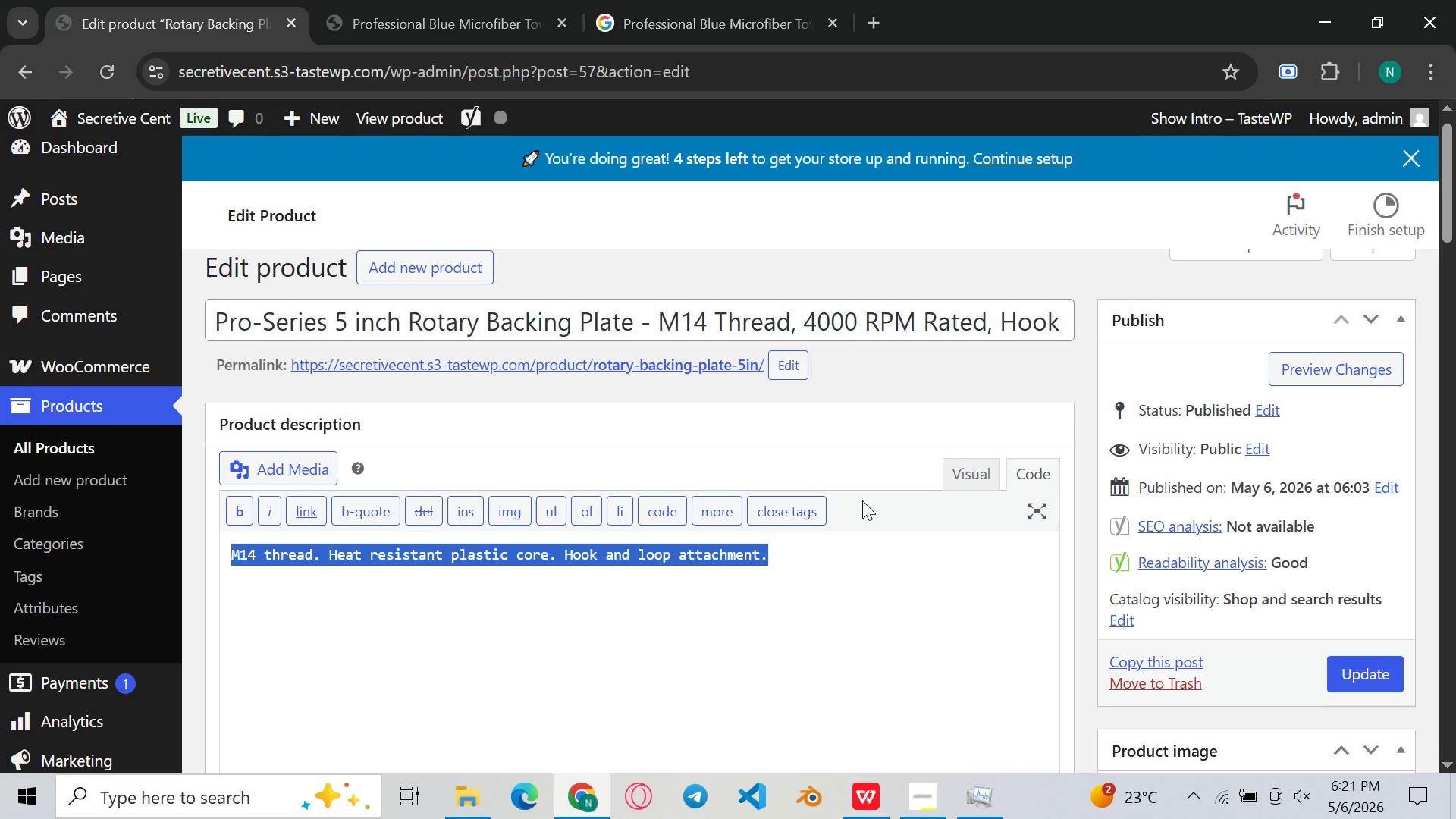 
key(Backspace)
 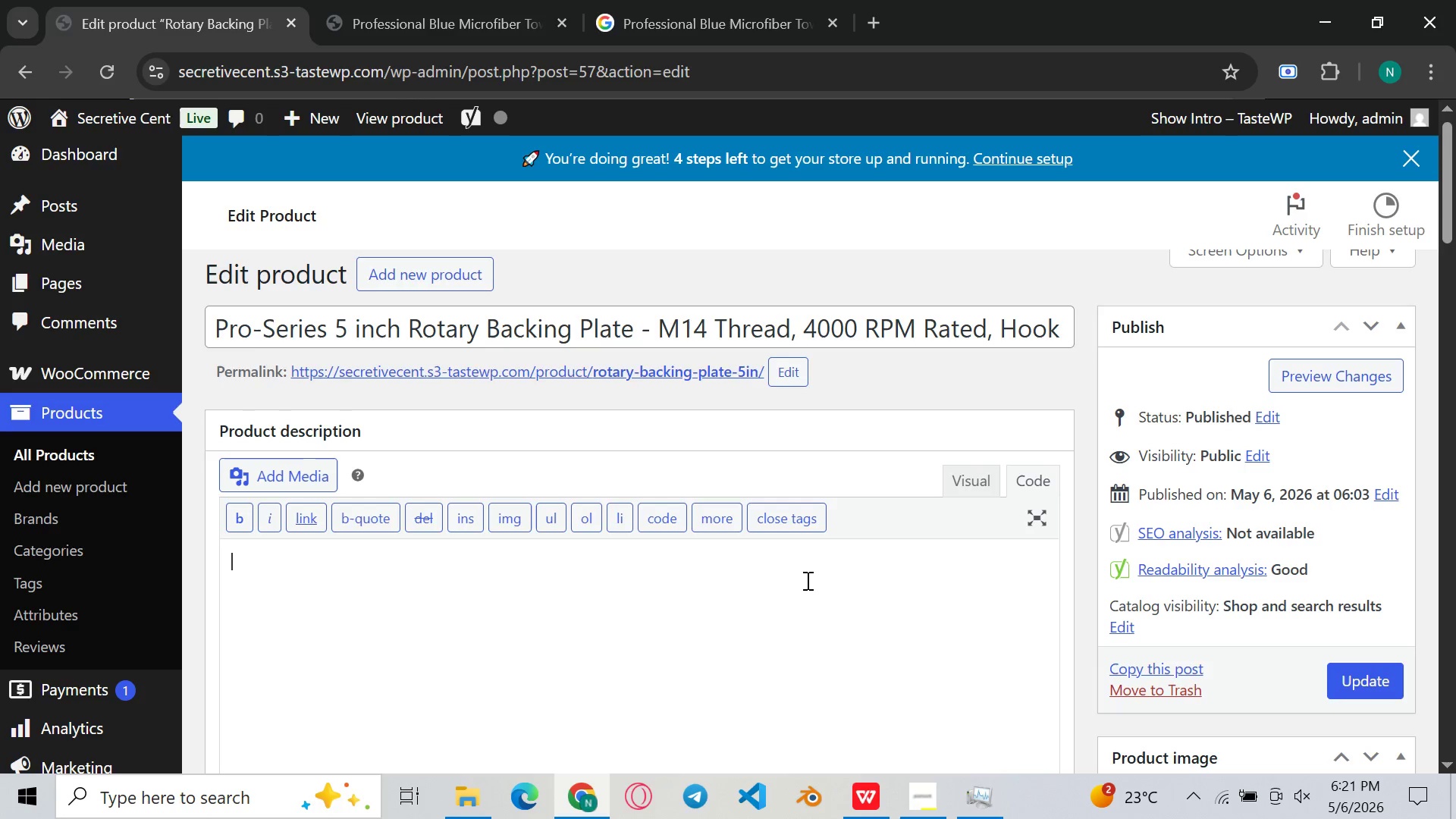 
key(H)
 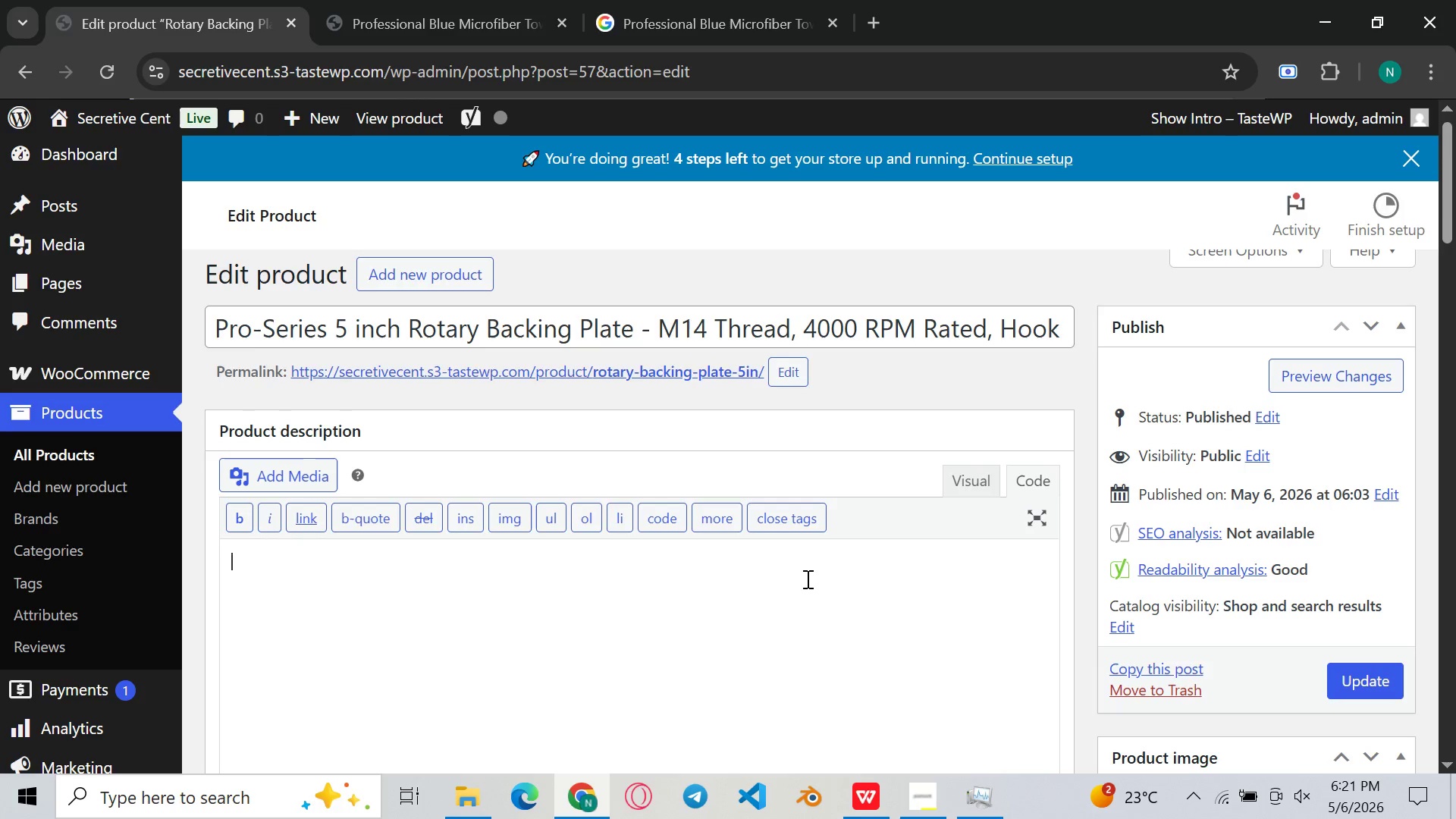 
key(Backspace)
 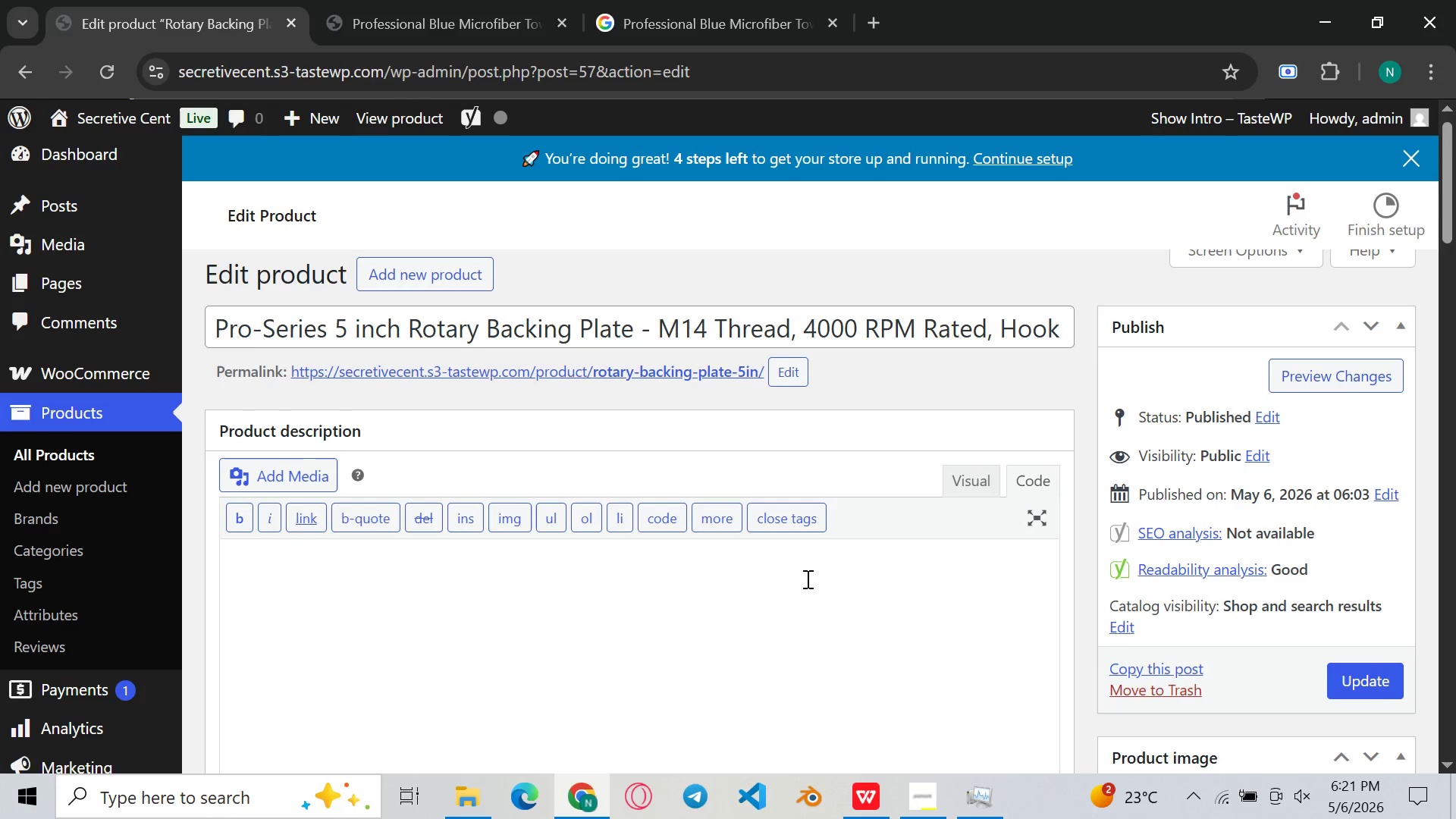 
key(Shift+ShiftLeft)
 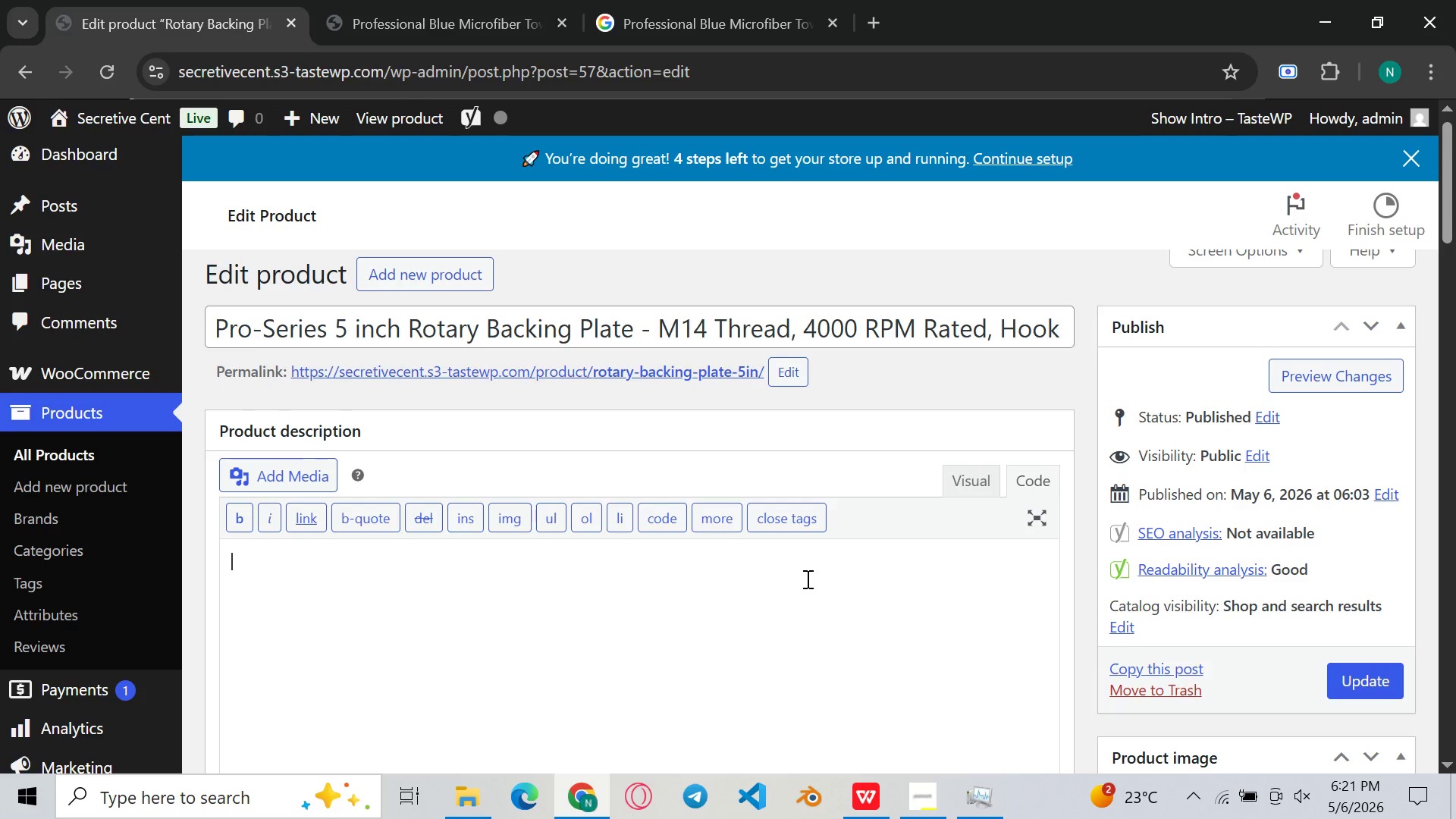 
key(Shift+ShiftLeft)
 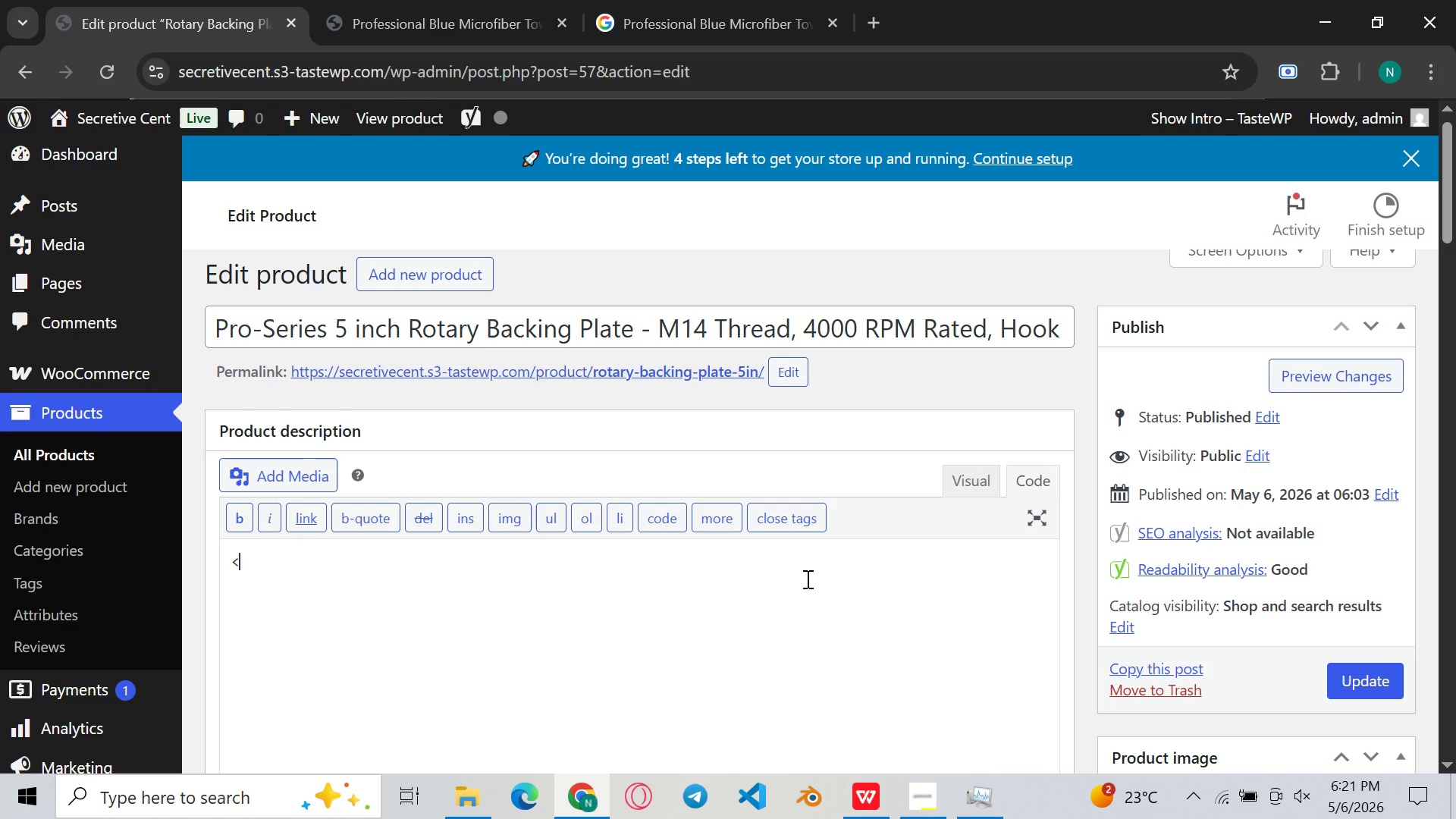 
key(Shift+Comma)
 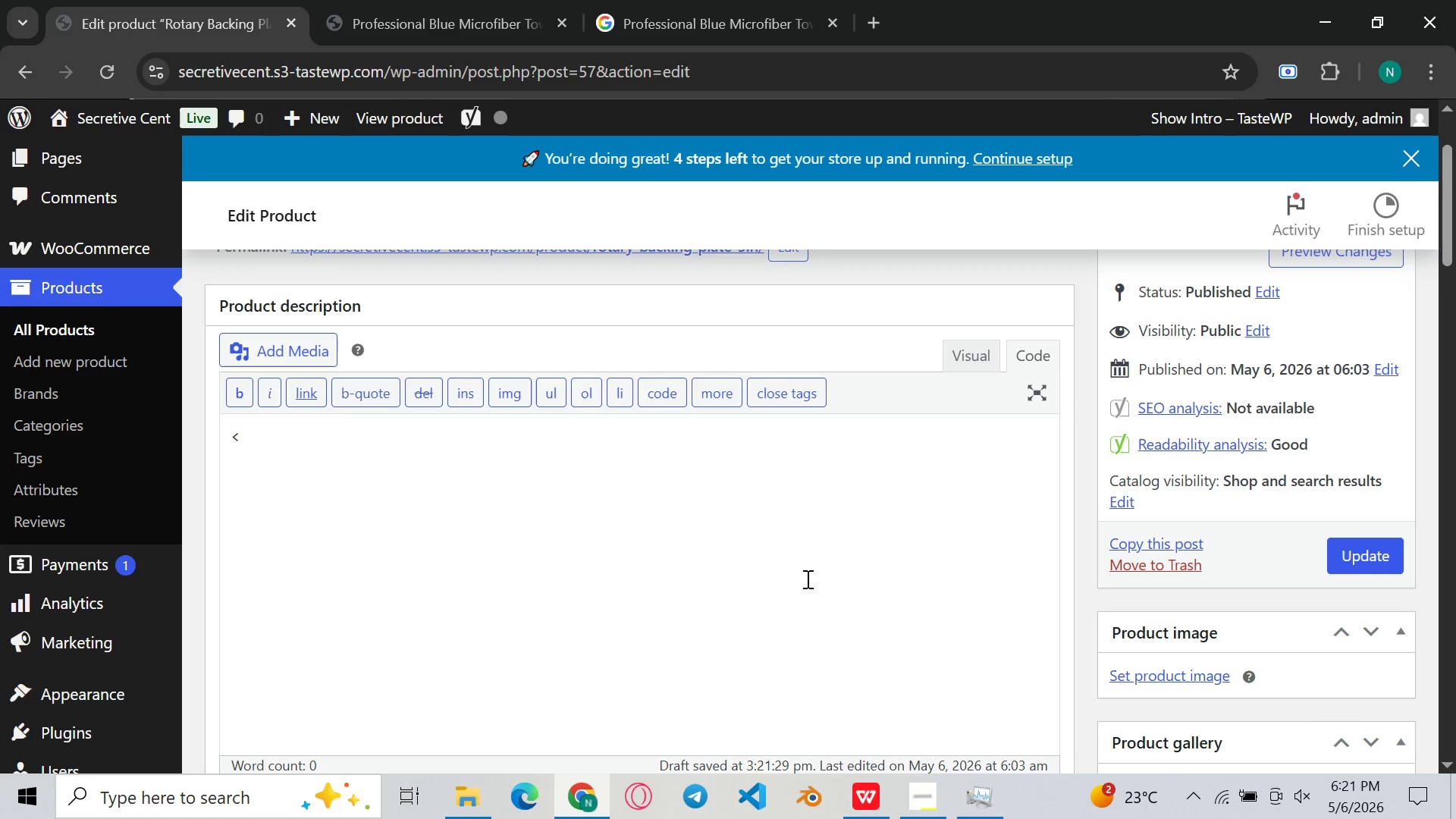 
wait(25.58)
 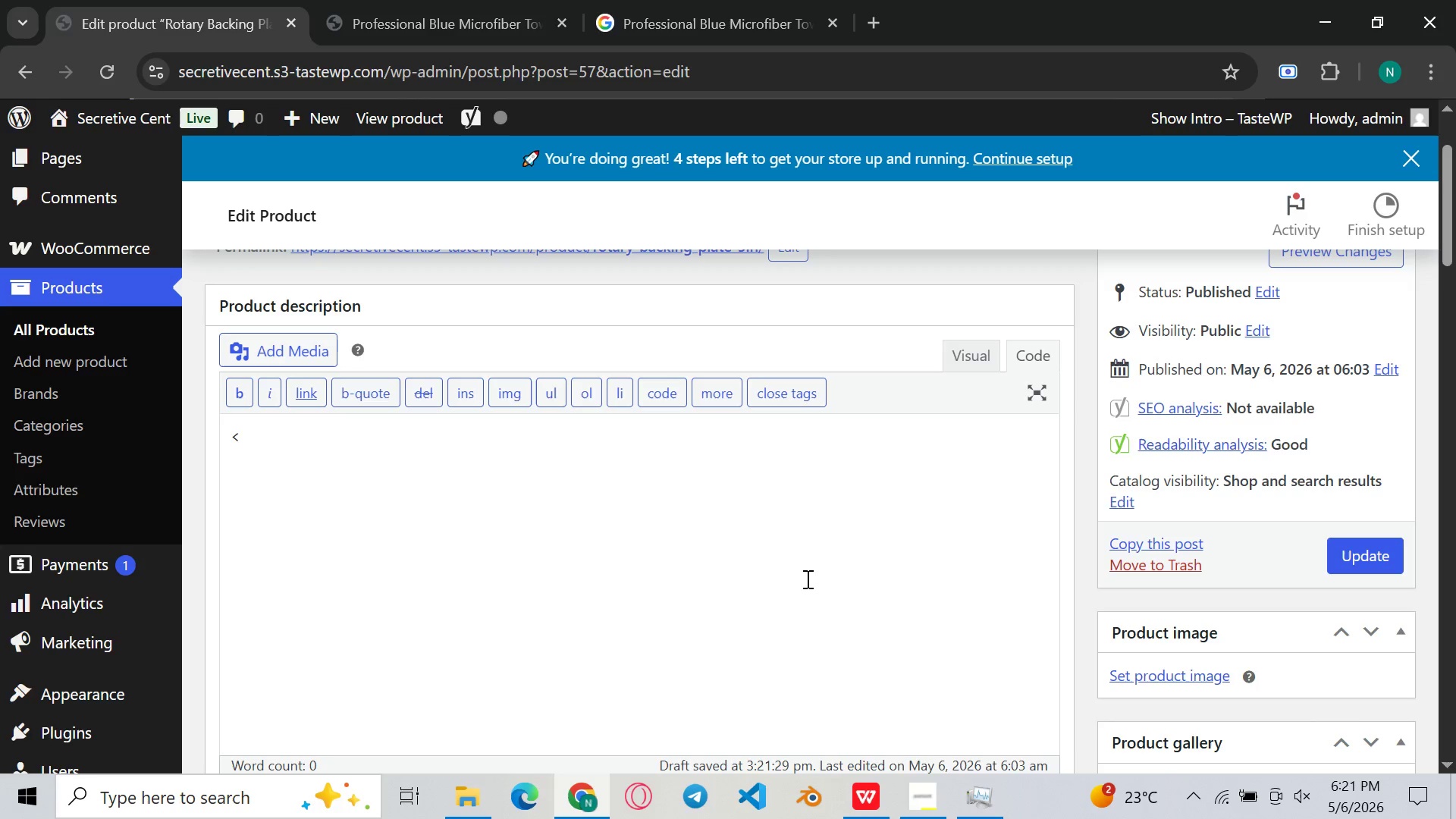 
left_click([843, 12])
 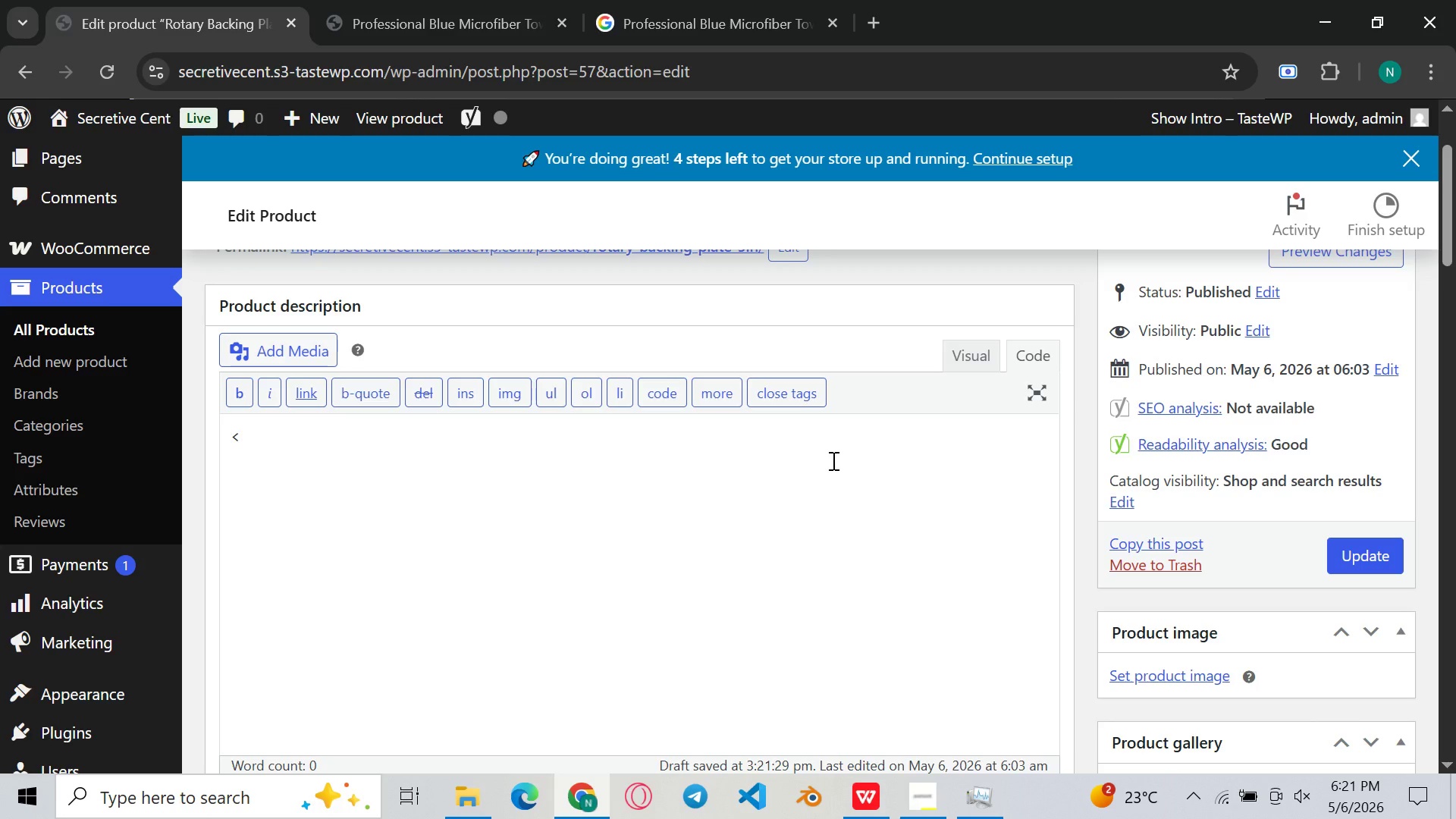 
wait(21.81)
 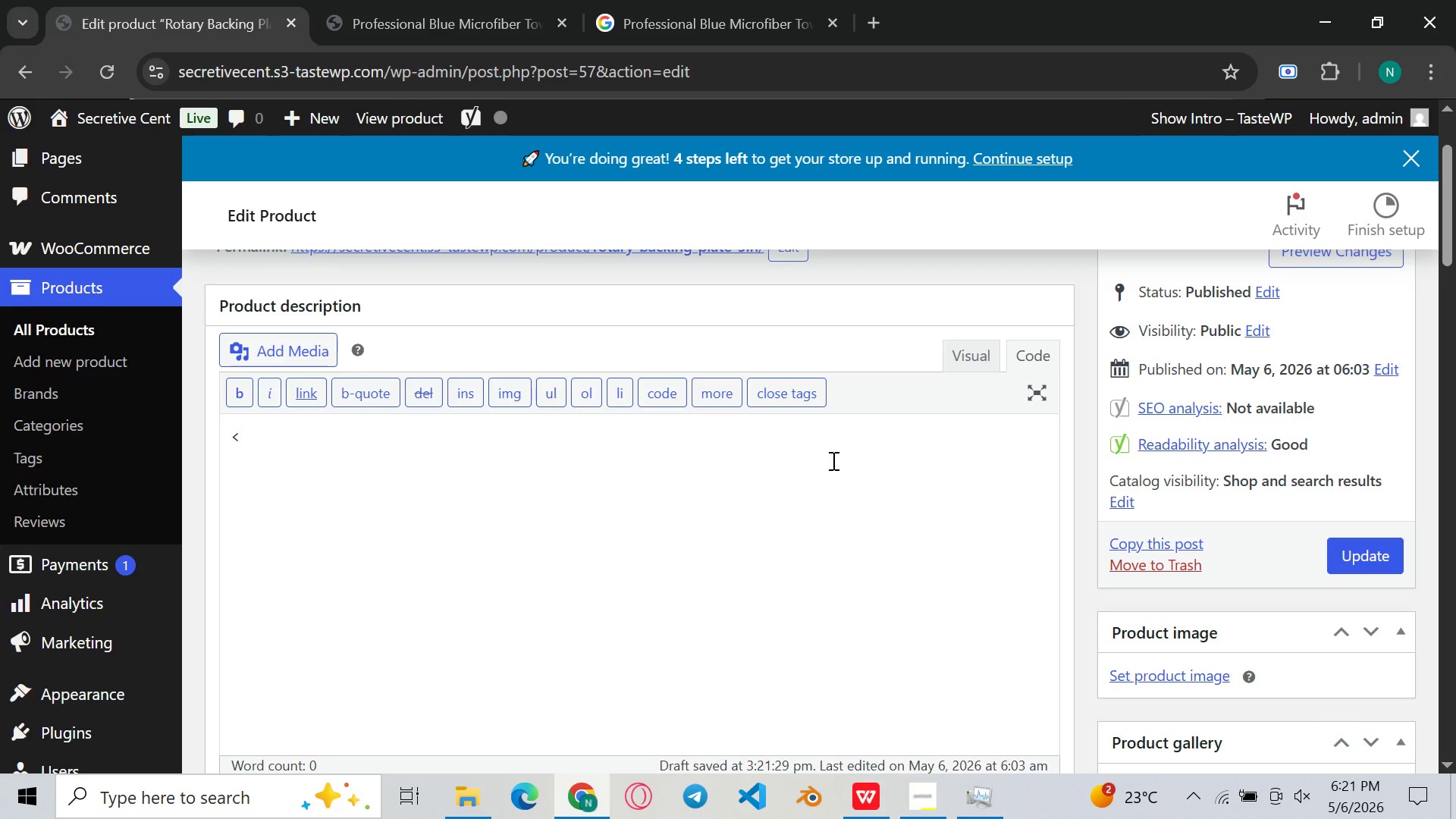 
type(c)
key(Backspace)
type(h3>Technical Specification<h3>,ul<)
key(Backspace)
type(><li>)
 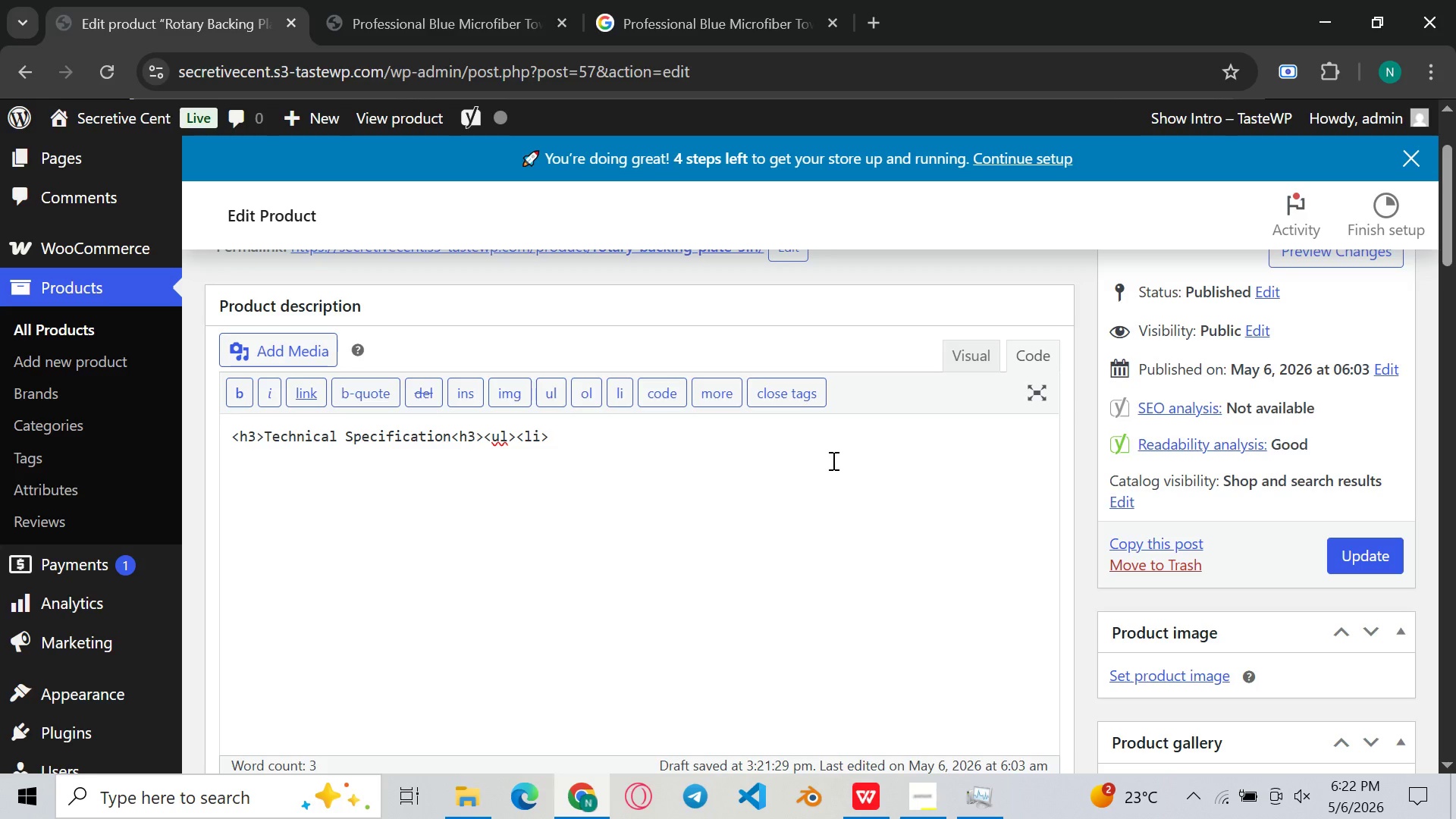 
type(<STROng> M14)
key(Backspace)
key(Backspace)
key(Backspace)
type(M!4 - universal fit for all major rotary polisher bands )
key(Backspace)
key(Backspace)
 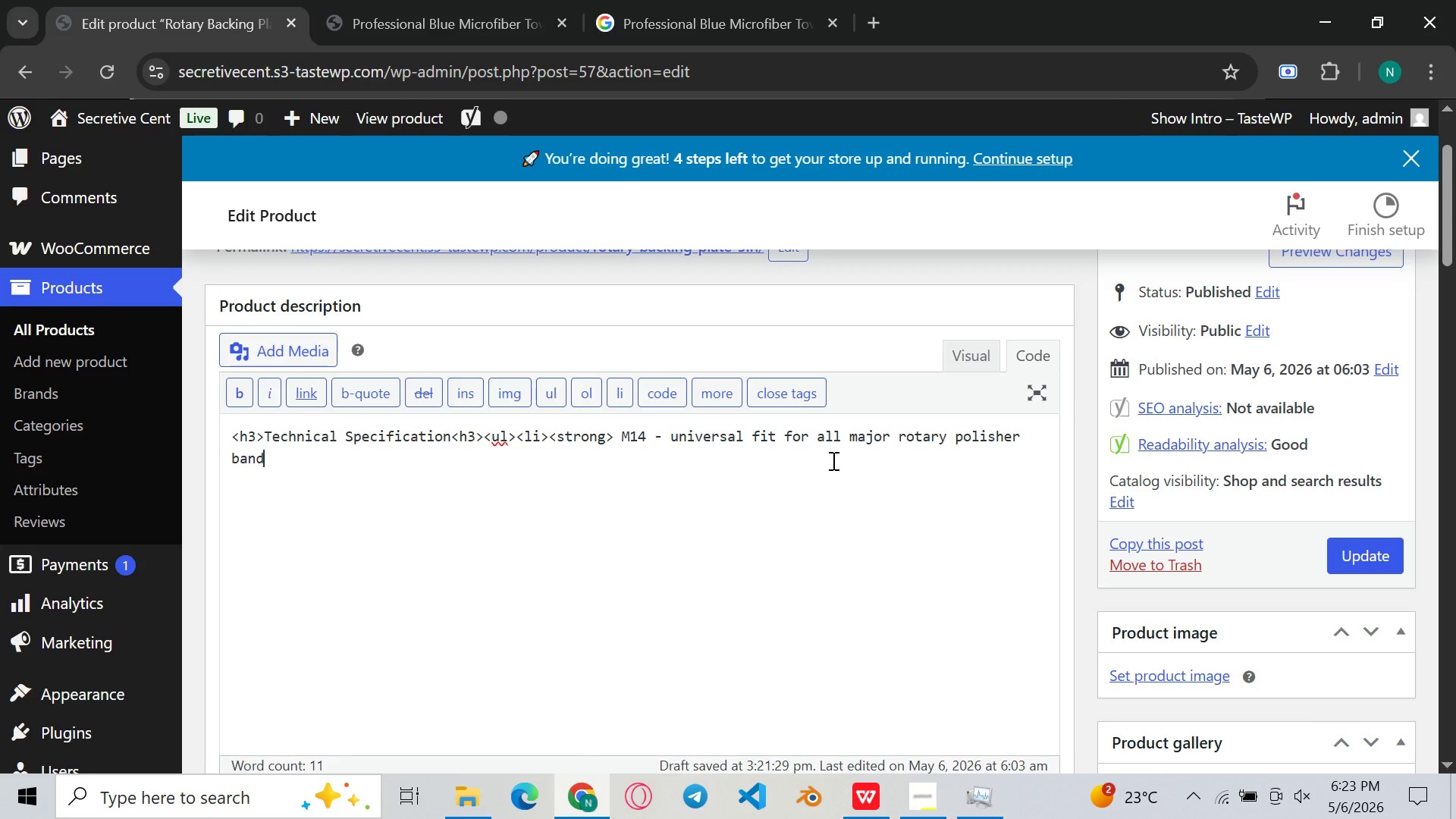 
type(s (flex, MEtabo, makita, DeWalt)
 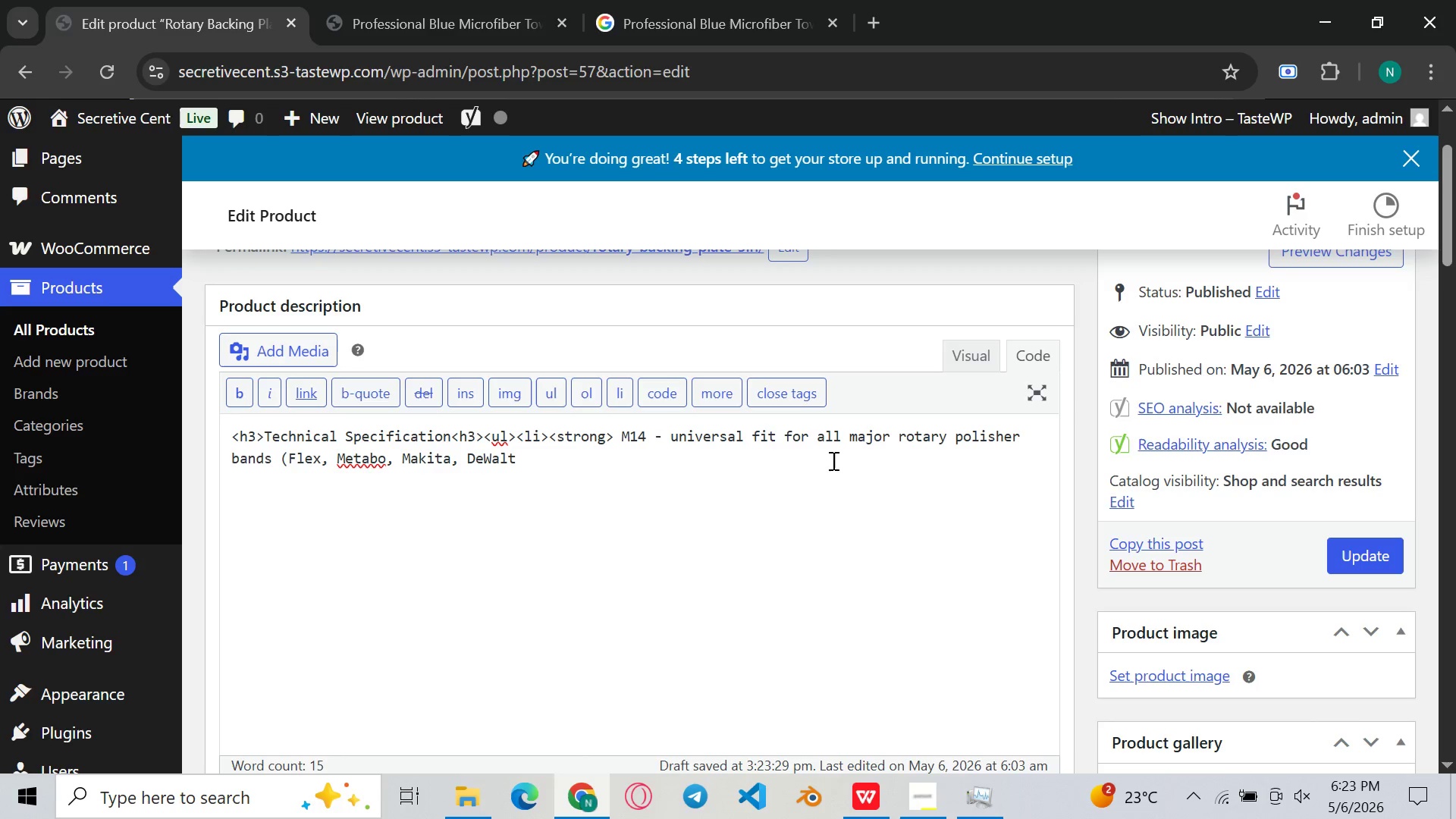 
type()<?li><li><strong>DIAMeter)
 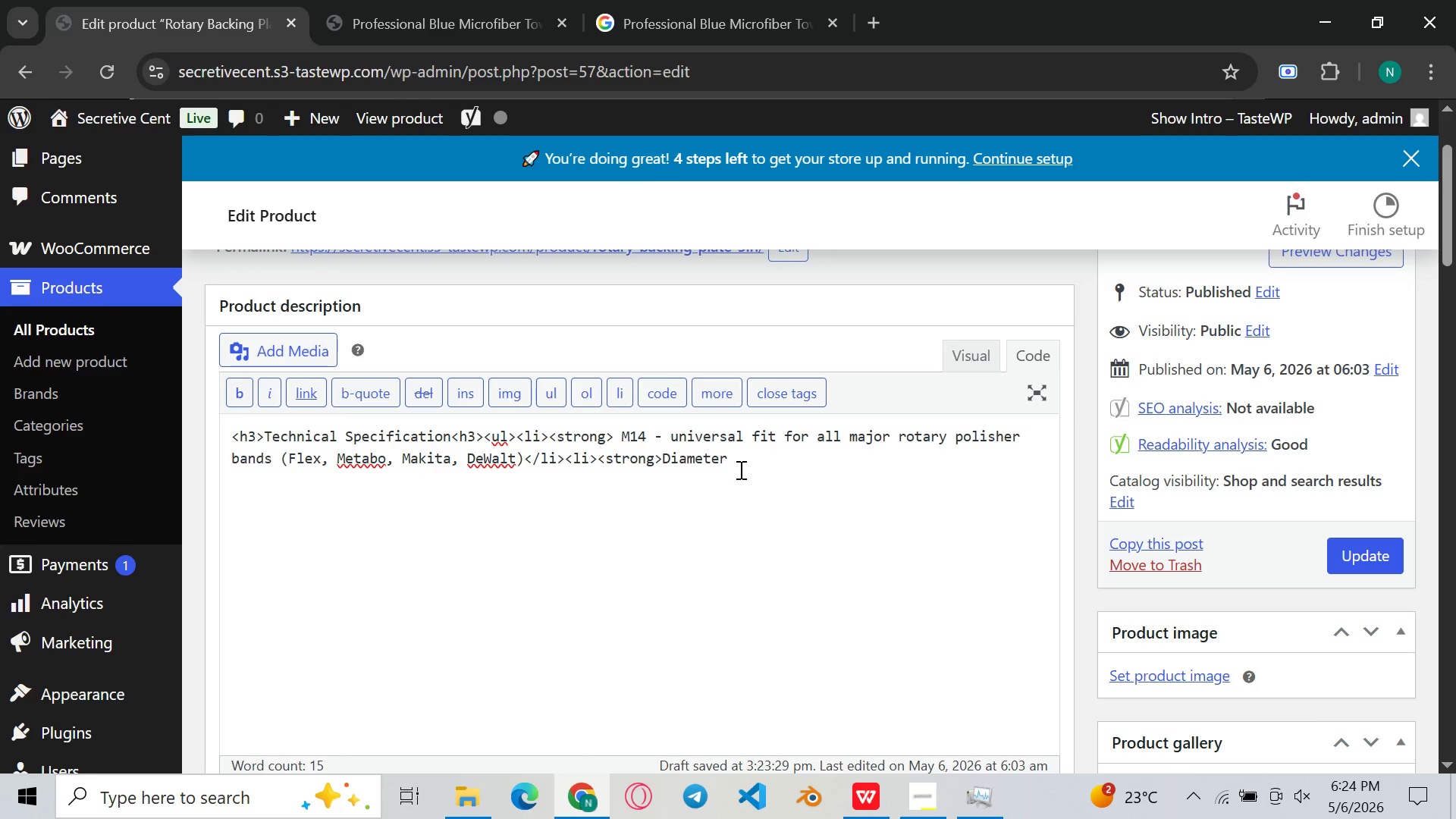 
type(:<s)
key(Backspace)
type(/d)
key(Backspace)
type(strong.)
 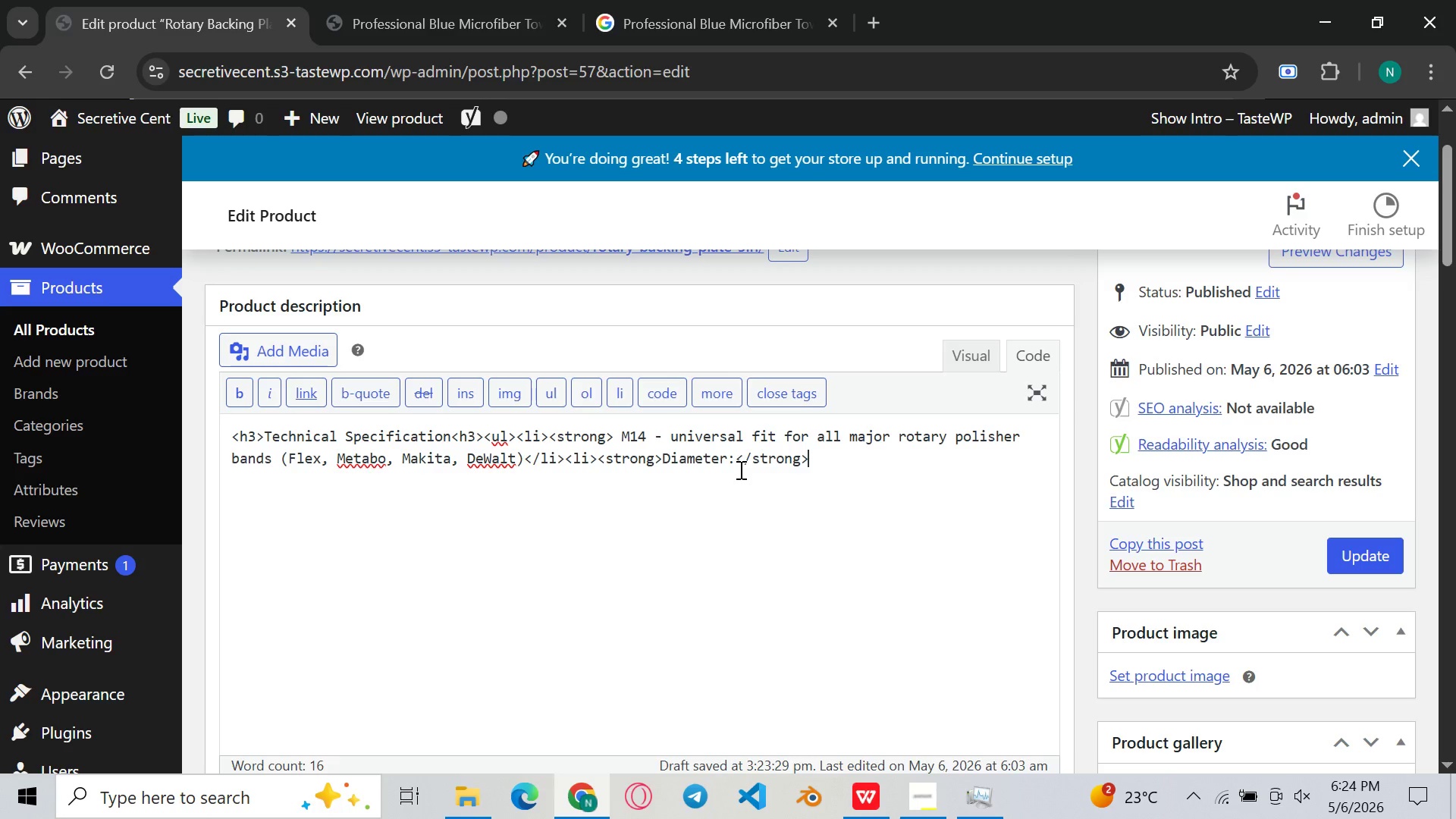 
type( )
key(Backspace)
type(5 inches (!@7mm)</li.<li><STRong.)
 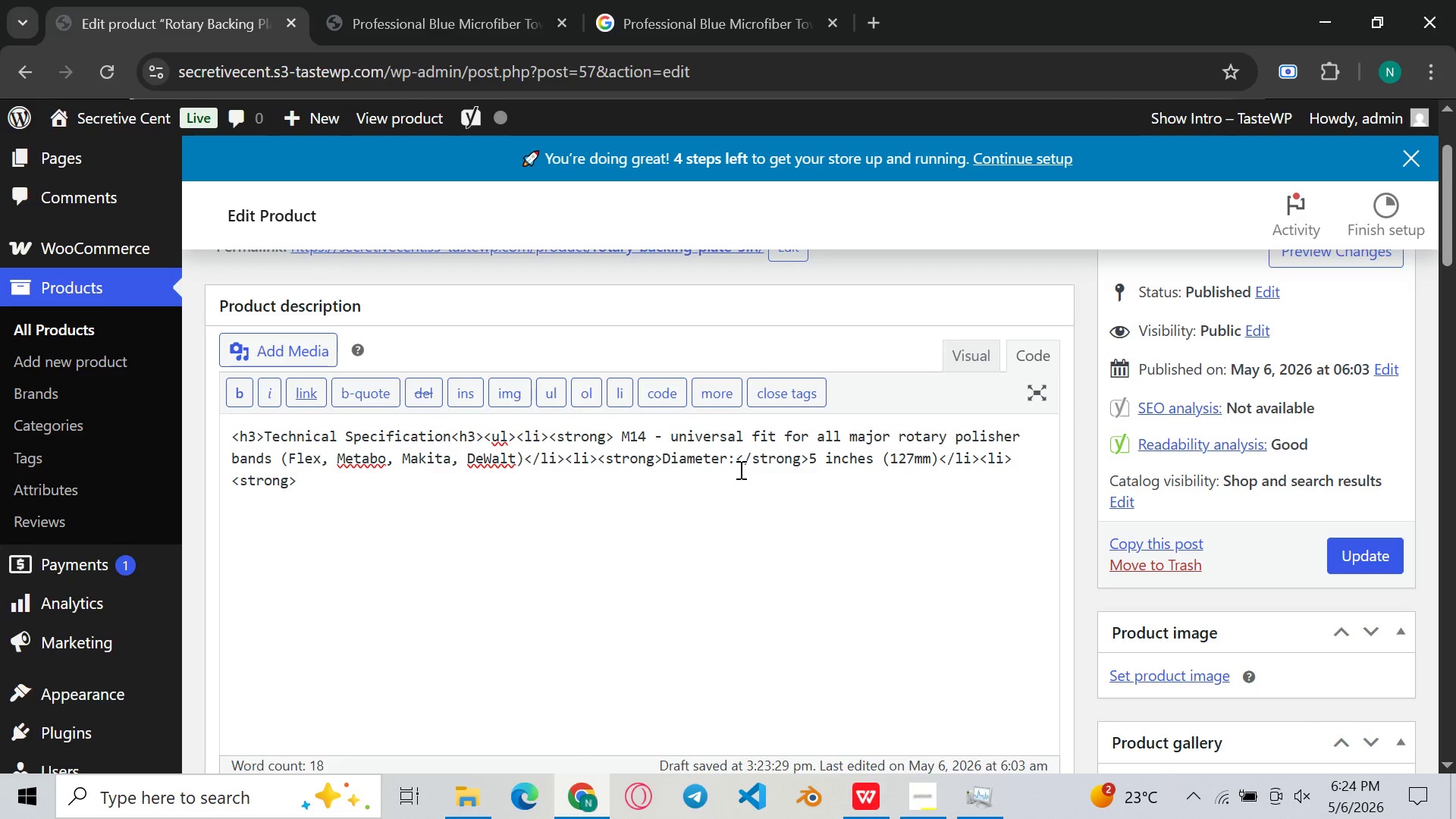 
type( speed Rating)
 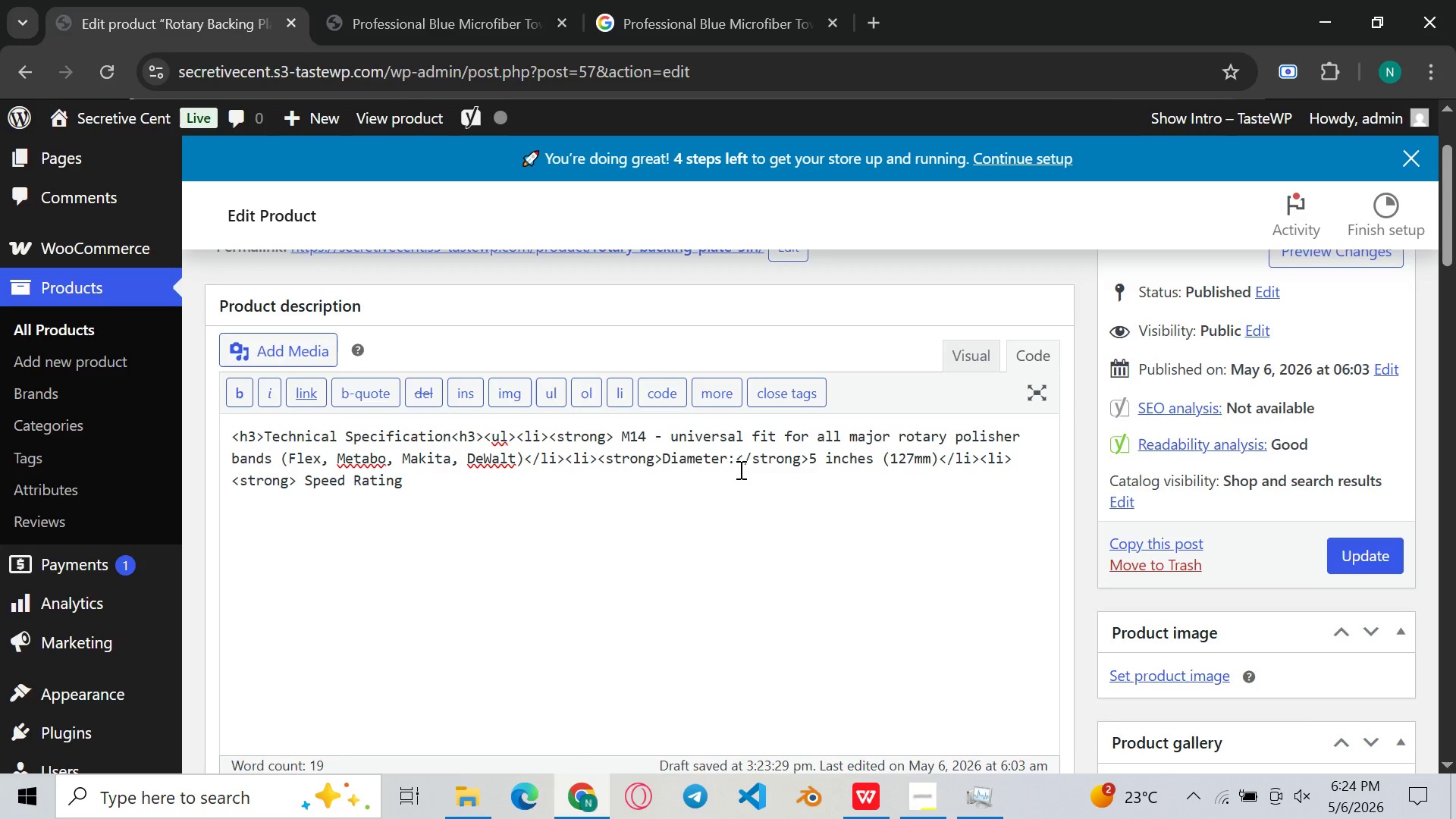 
type(: ,strong>)
 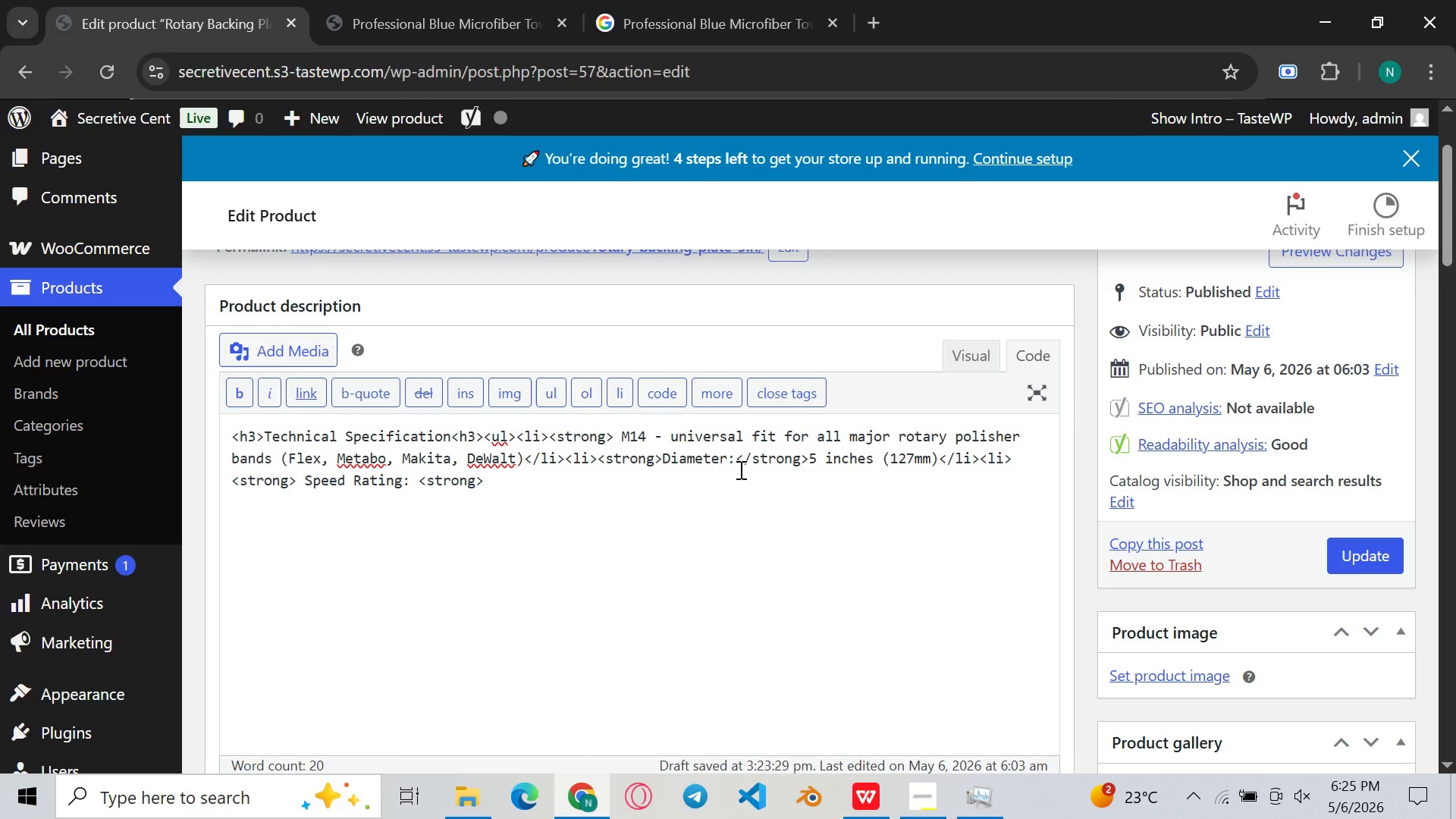 
wait(12.33)
 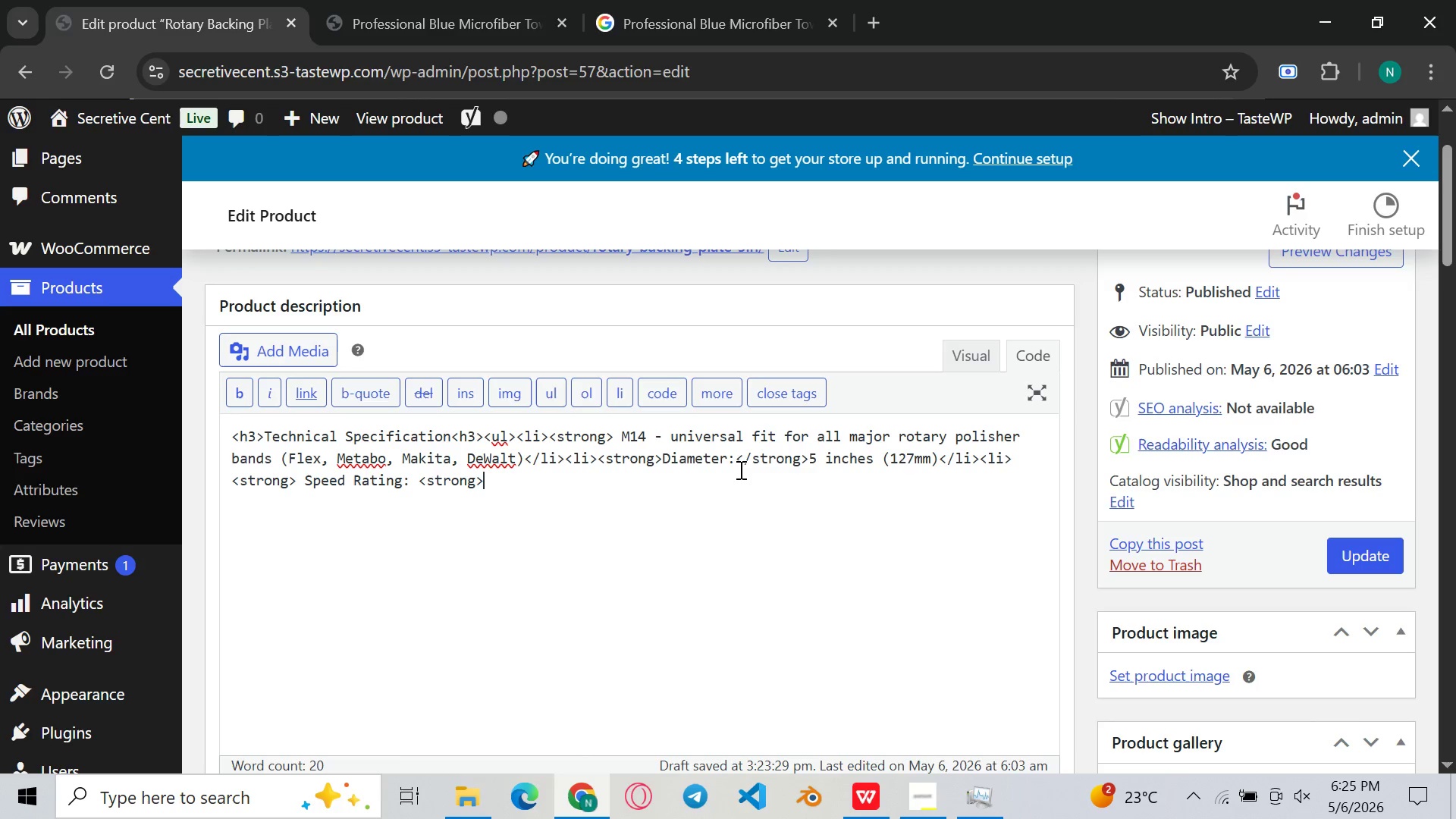 
type(u)
key(Backspace)
type(Ip)
key(Backspace)
key(Backspace)
type(Up to 4,000 RPM contim)
key(Backspace)
type(nuous use</li>)
 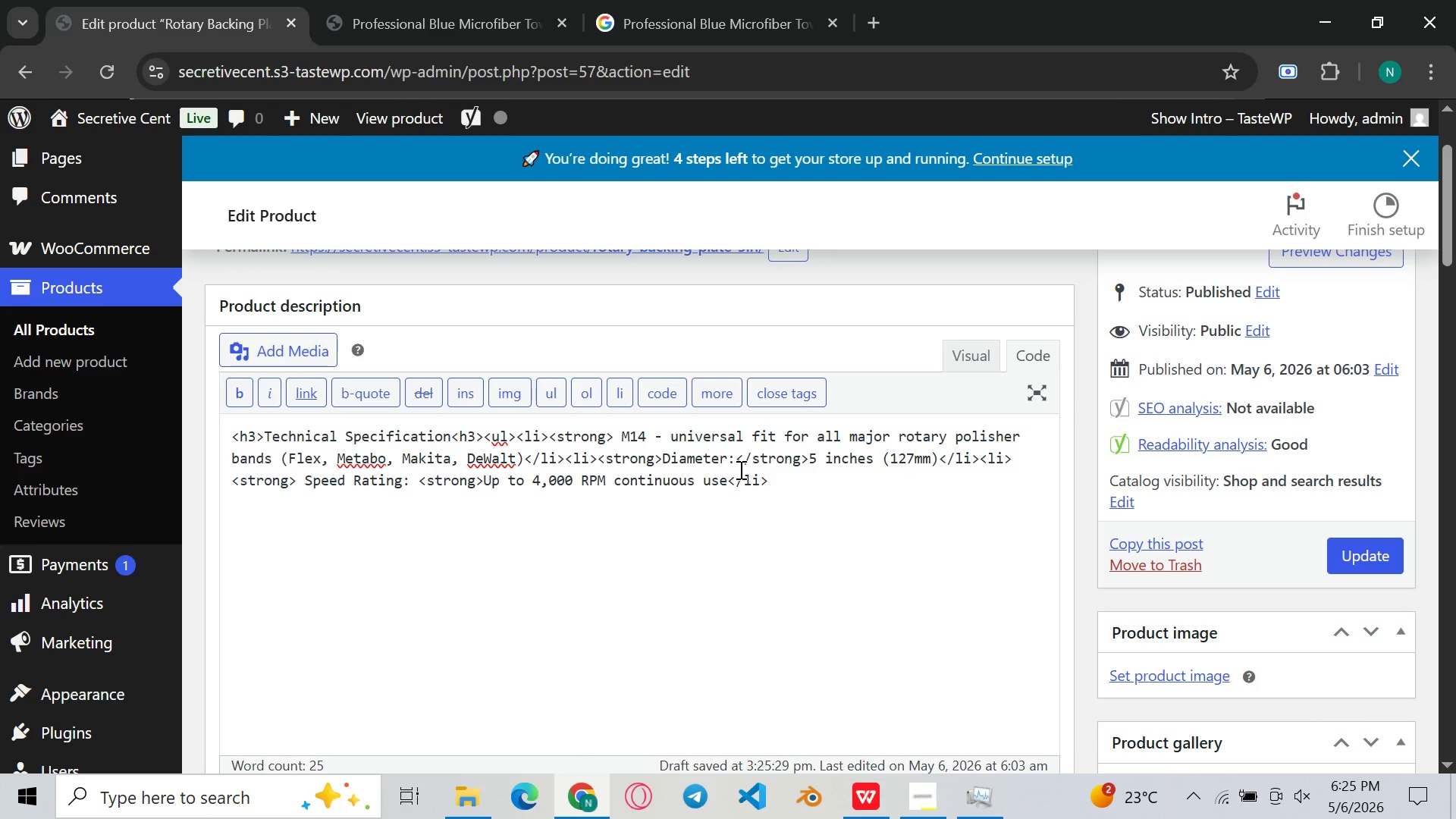 
type(<LI>)
 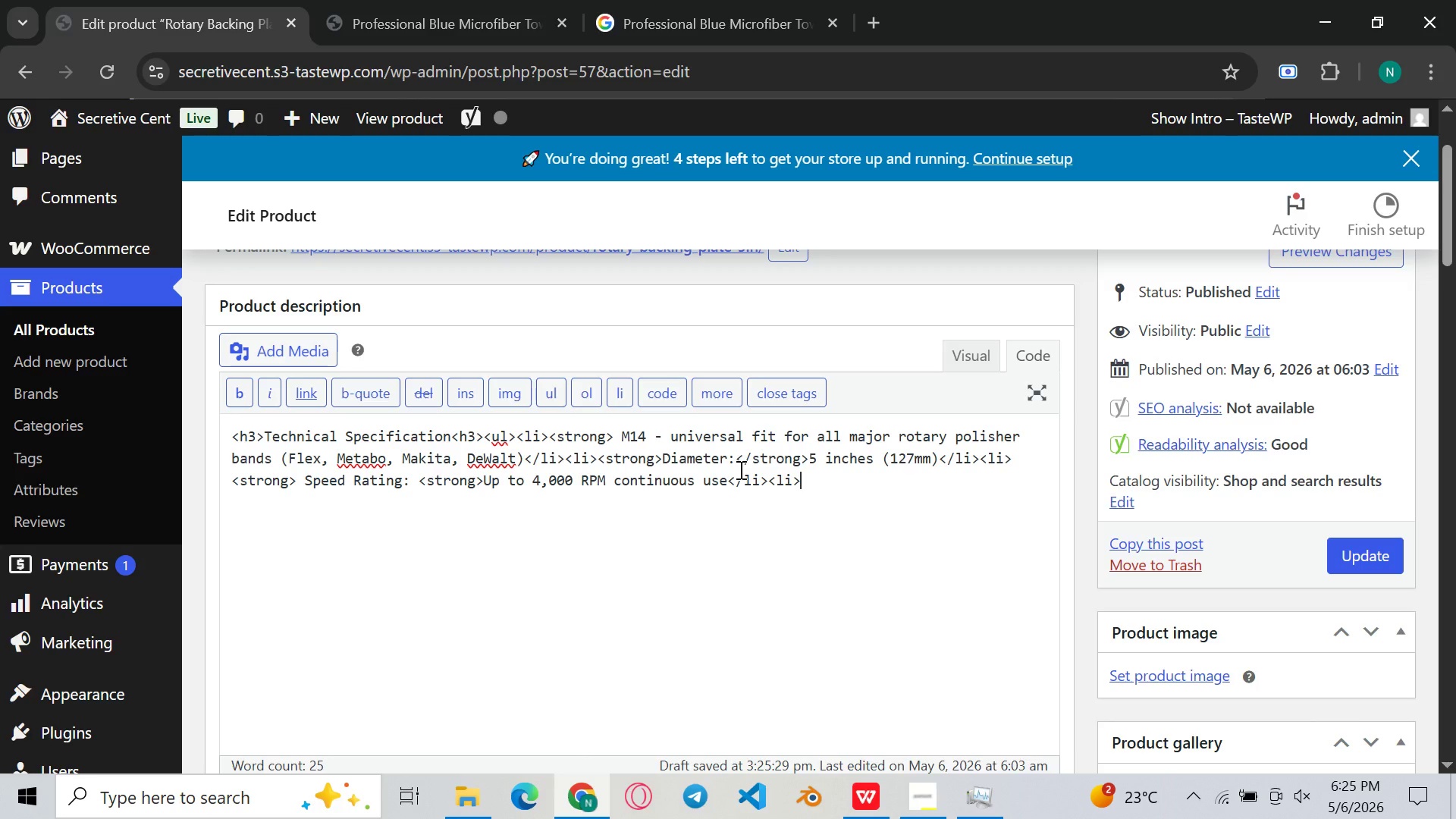 
type(,strong> Heat )
key(Backspace)
type(-resistant engineered polymer - rated to 150 degree C )
 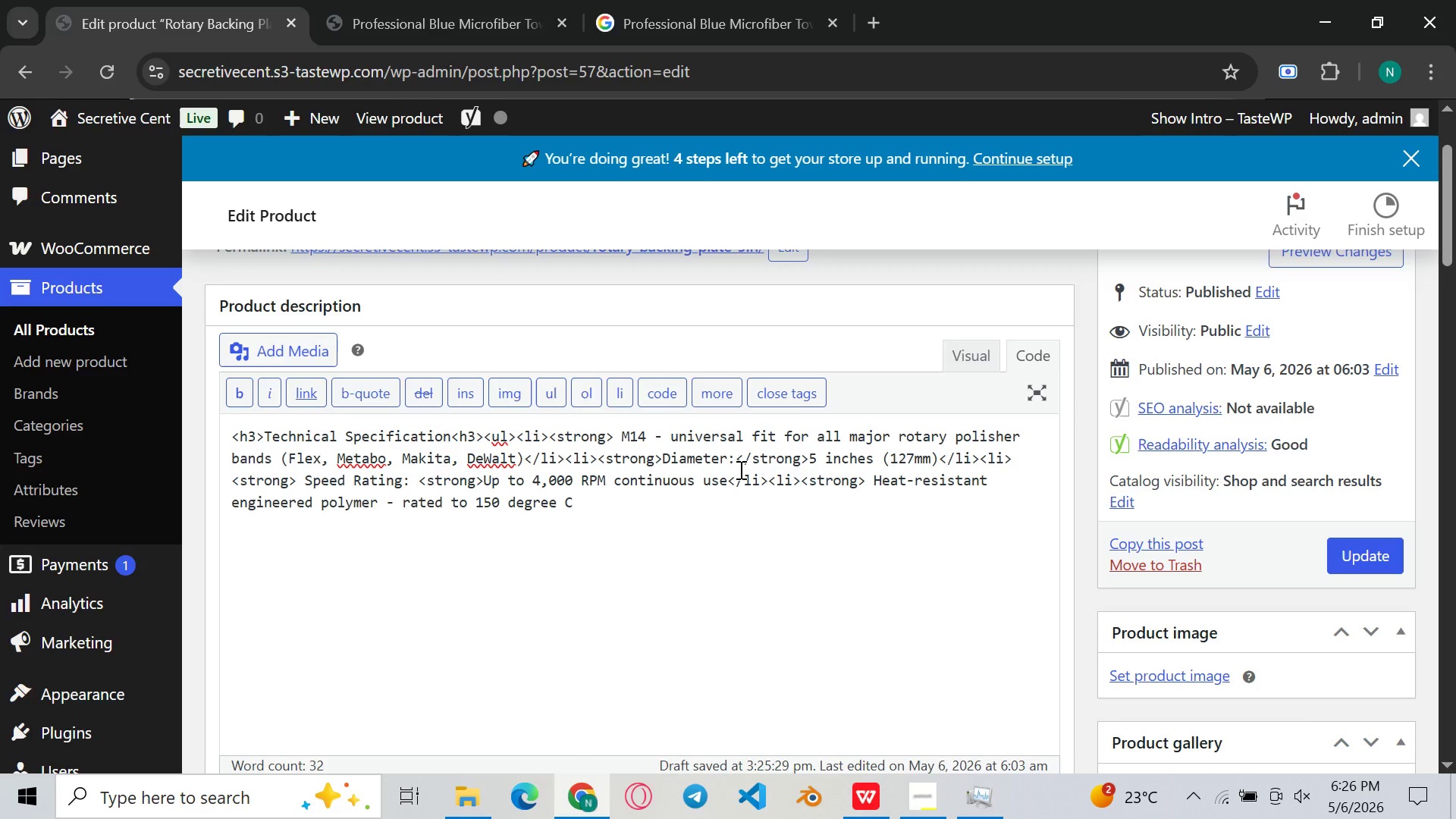 
type(before defromation )
 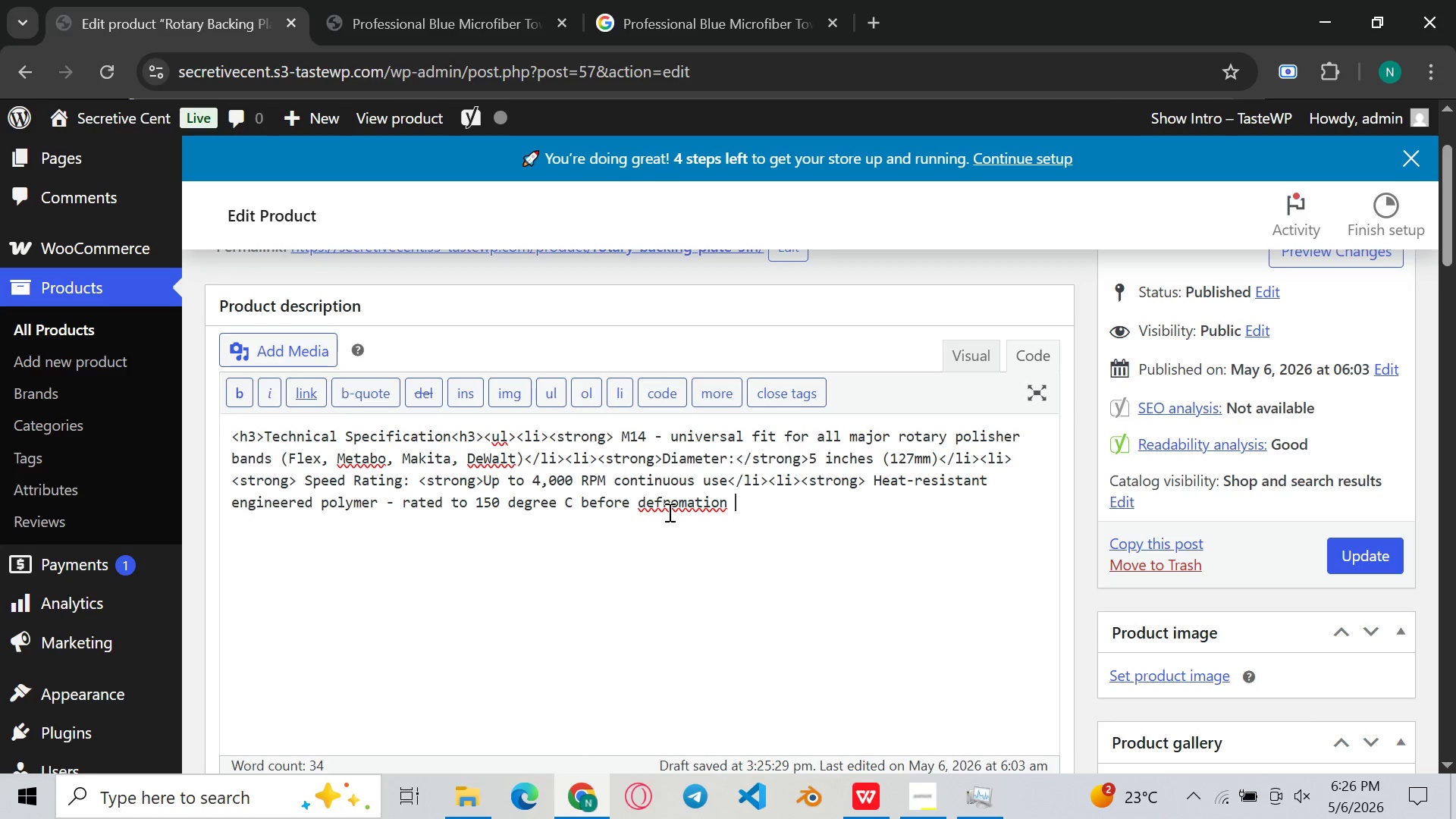 
left_click([673, 512])
 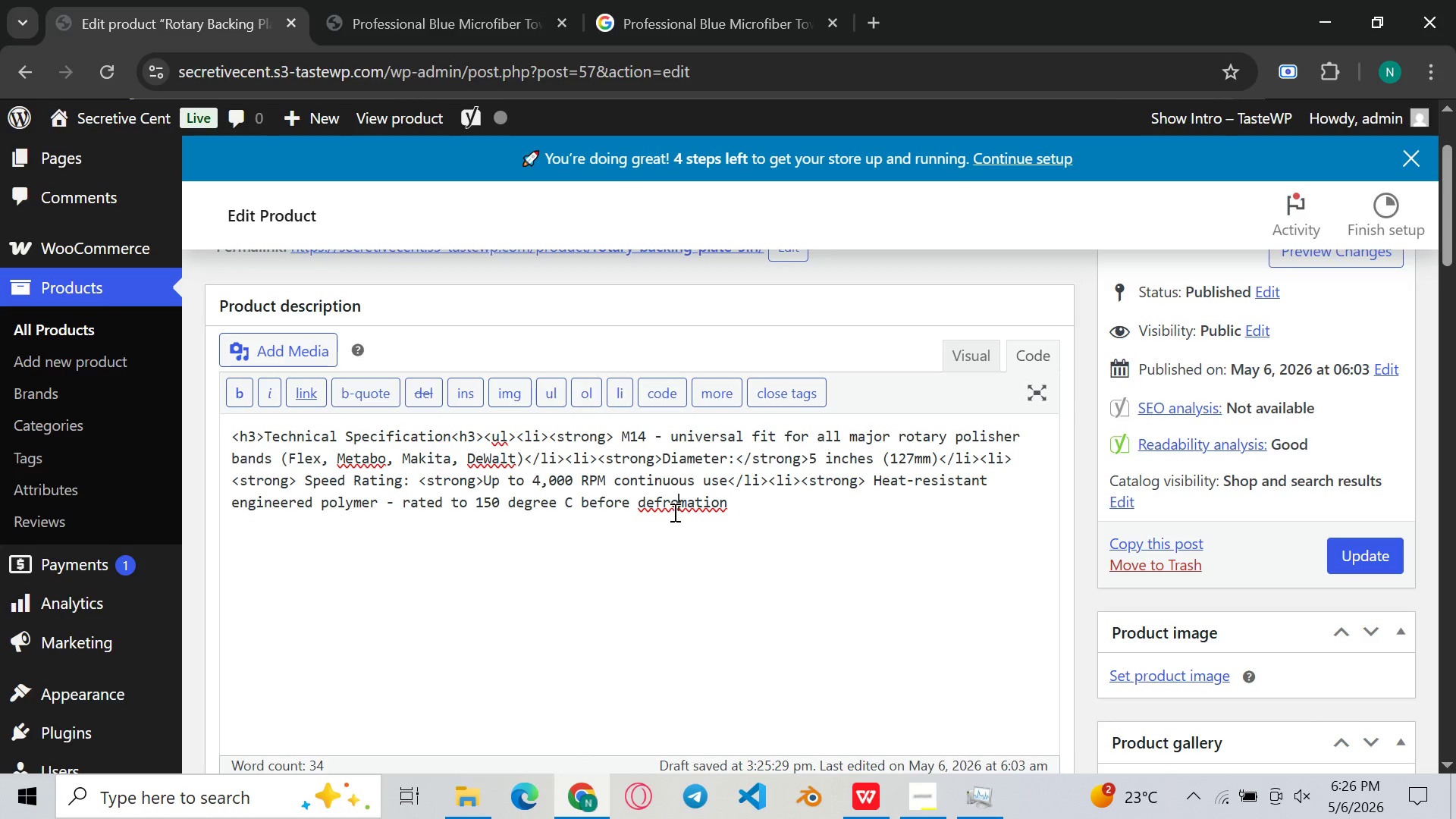 
key(ArrowRight)
 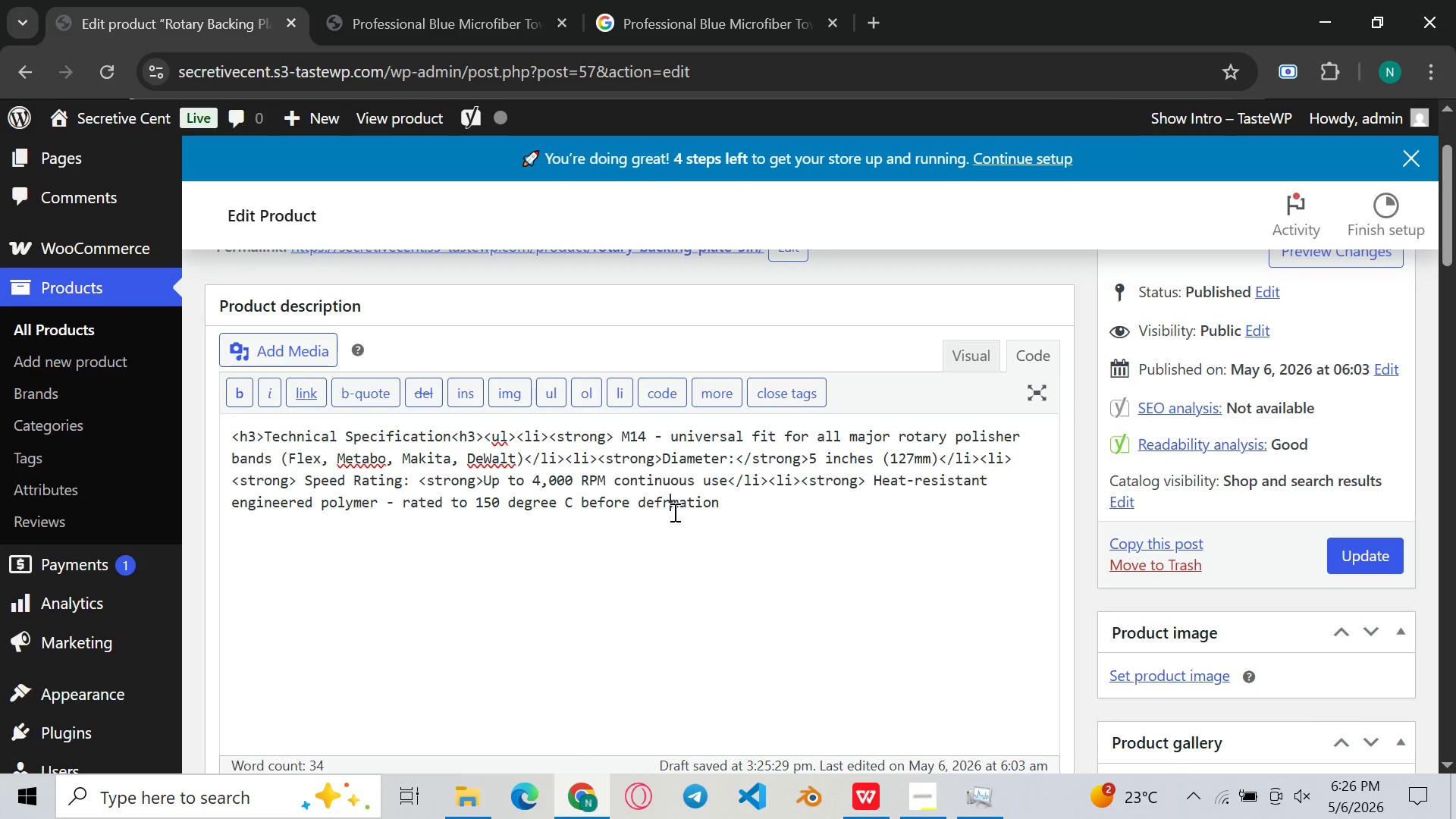 
key(Backspace)
key(Backspace)
type(or)
 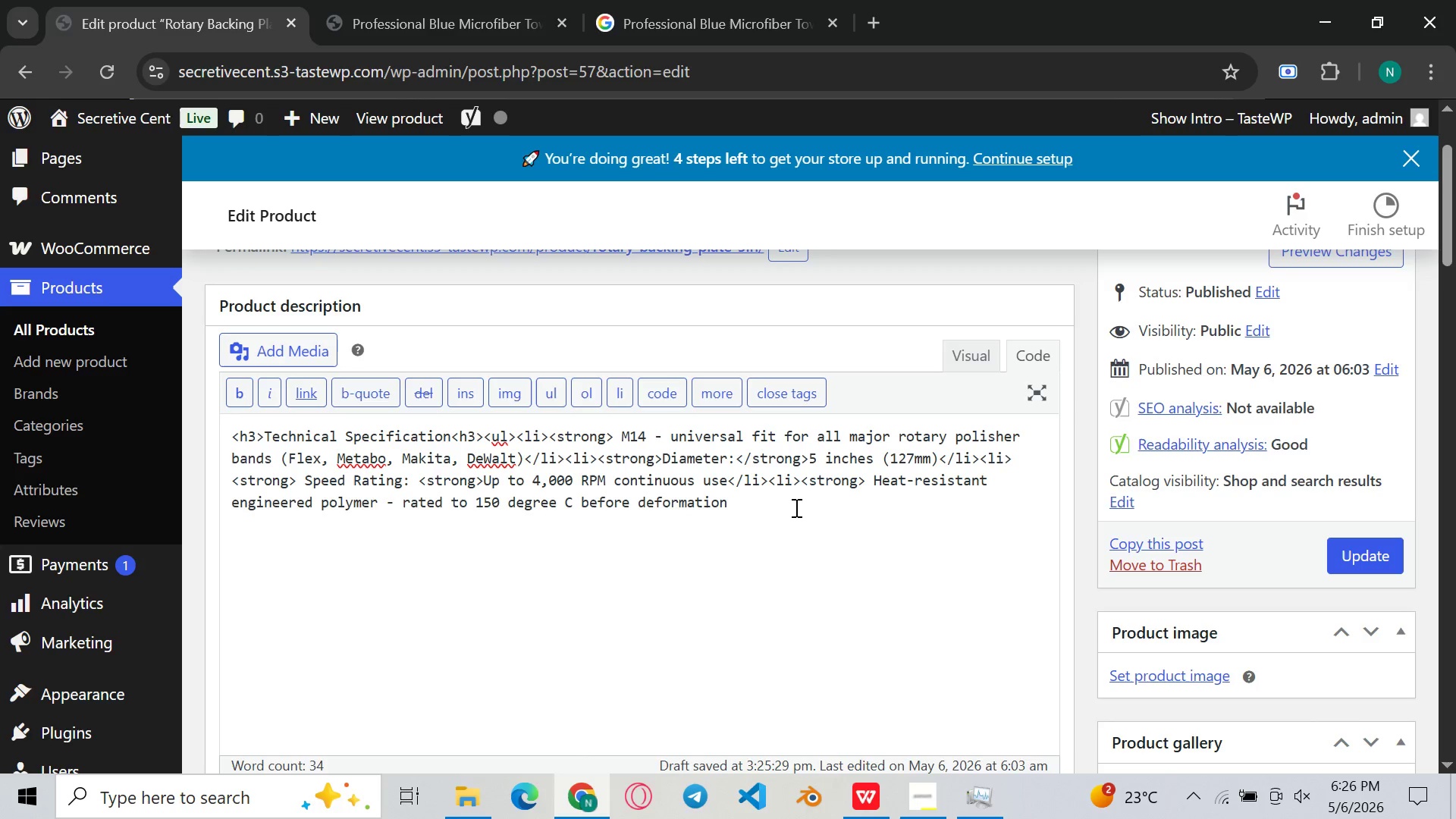 
left_click([795, 507])
 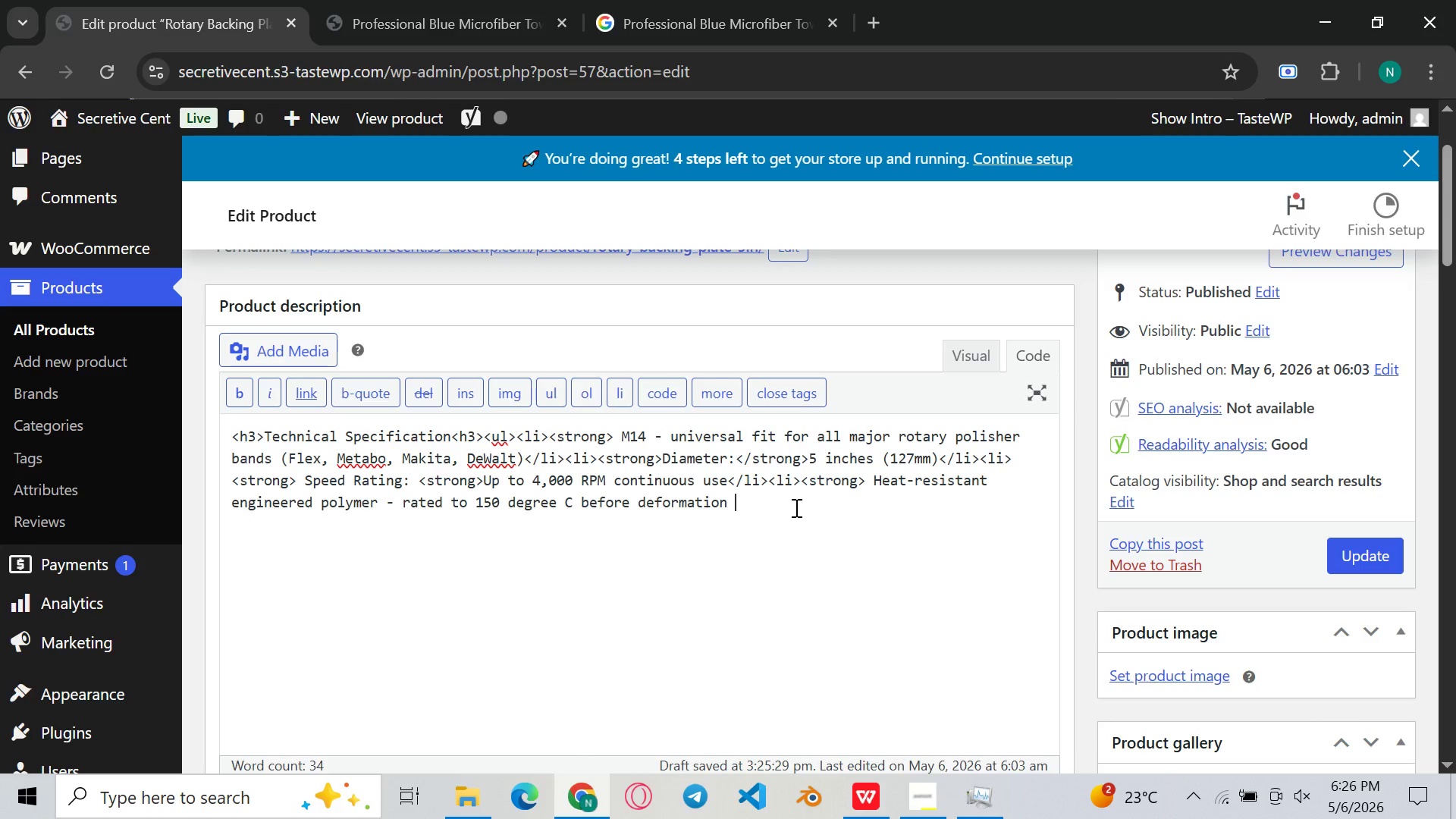 
type(</li.<li>)
 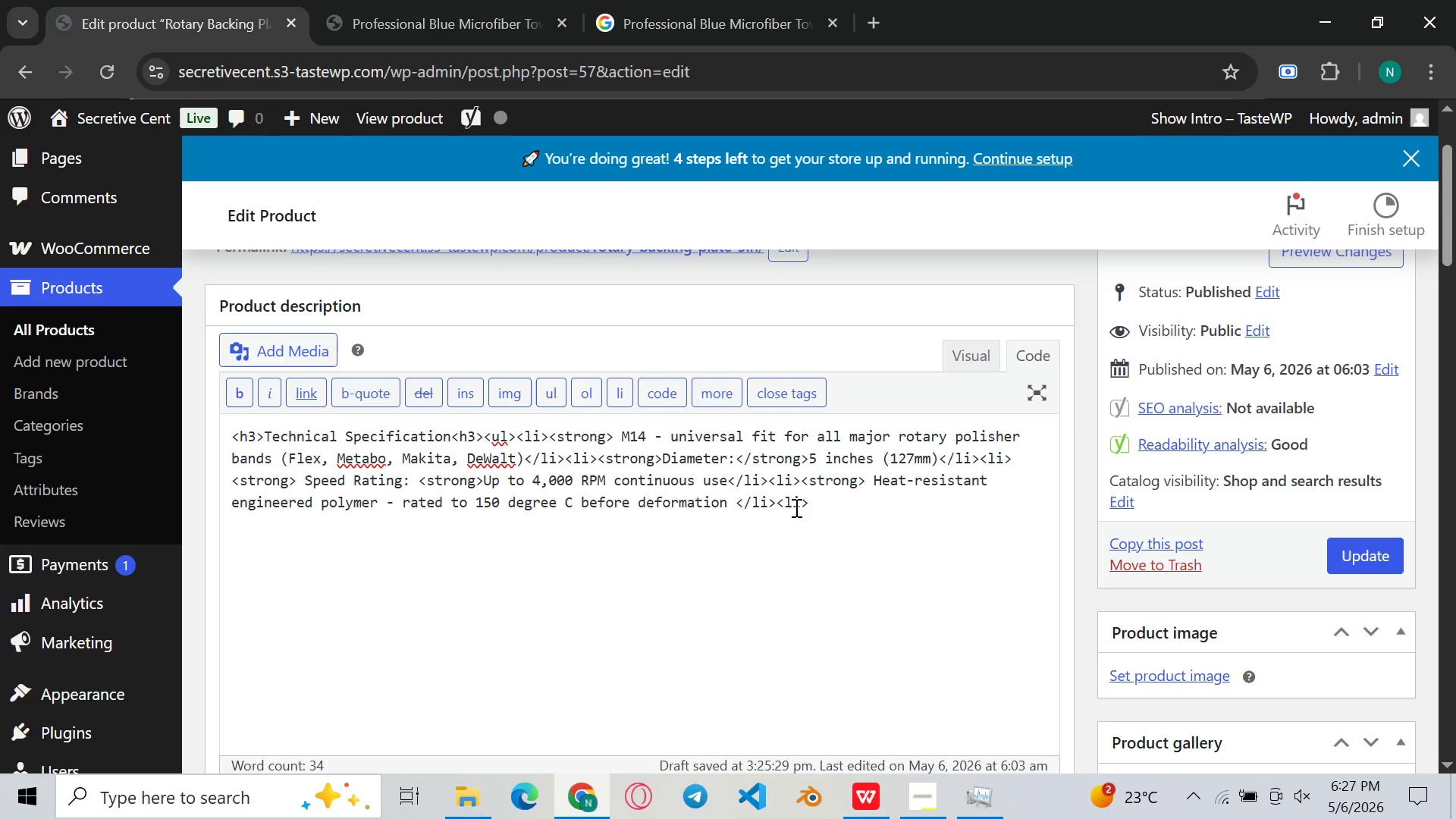 
hold_key(key=ShiftLeft, duration=0.33)
 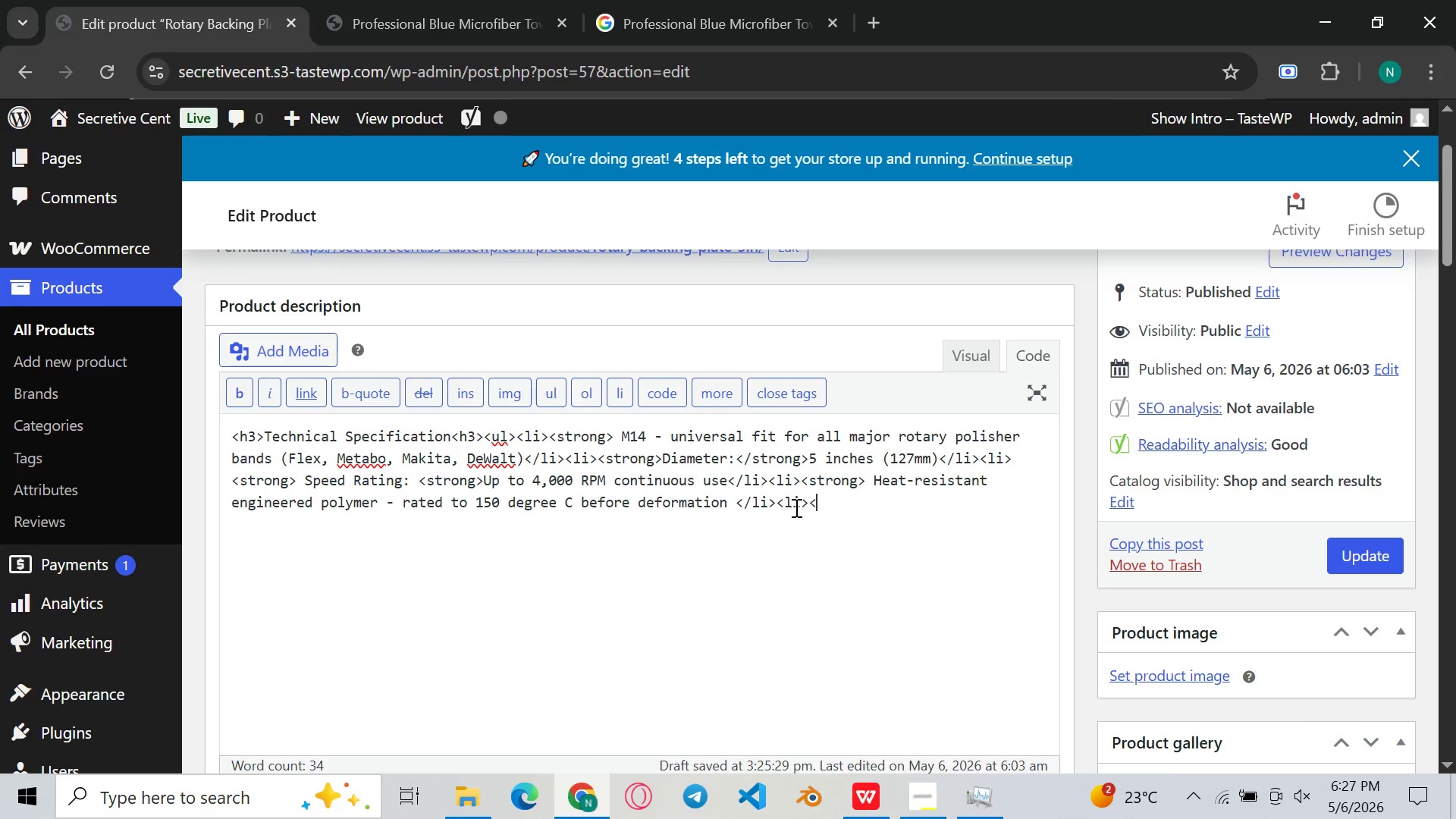 
type(<strong>Balance)
 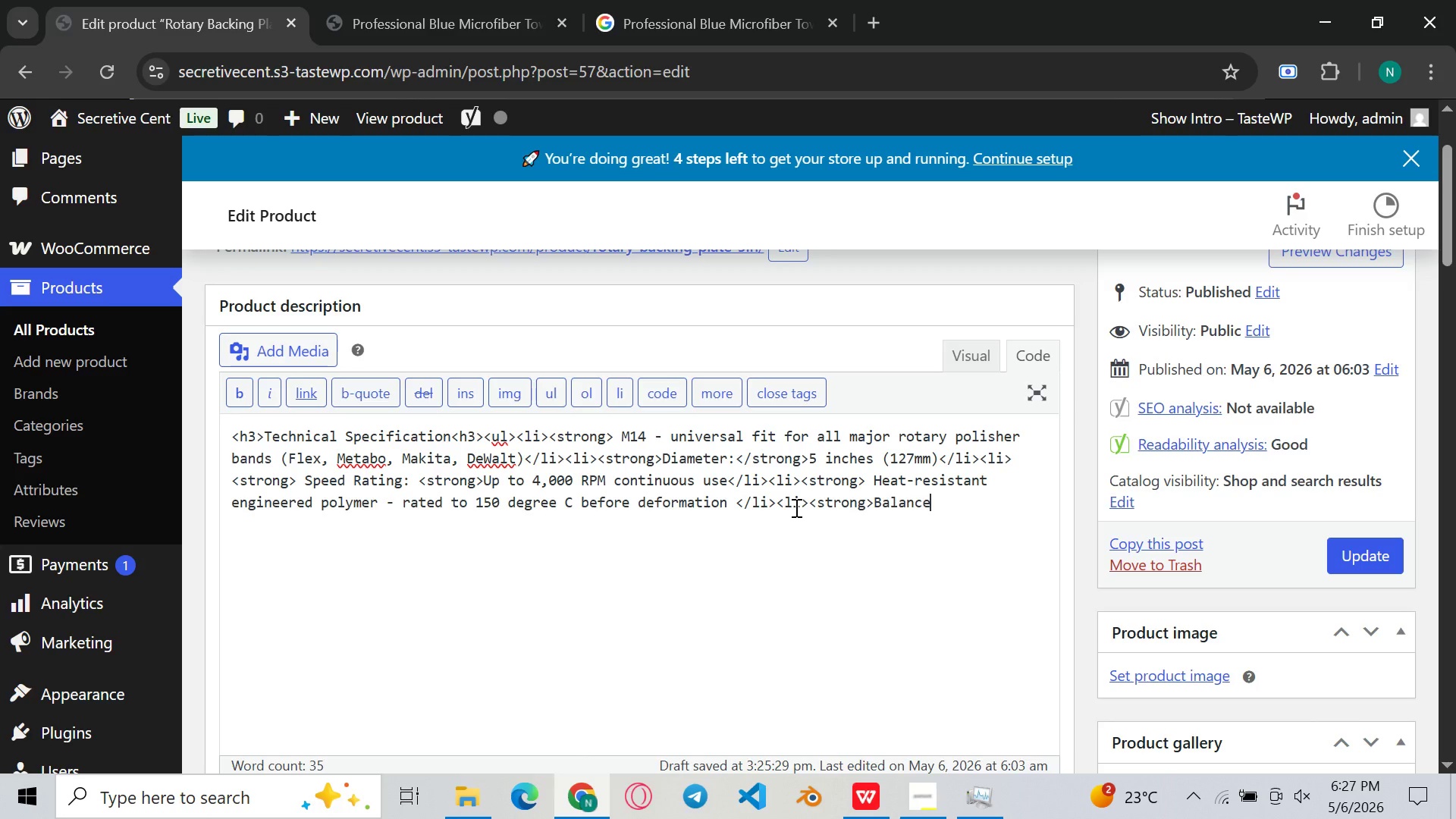 
key(Shift+ShiftLeft)
 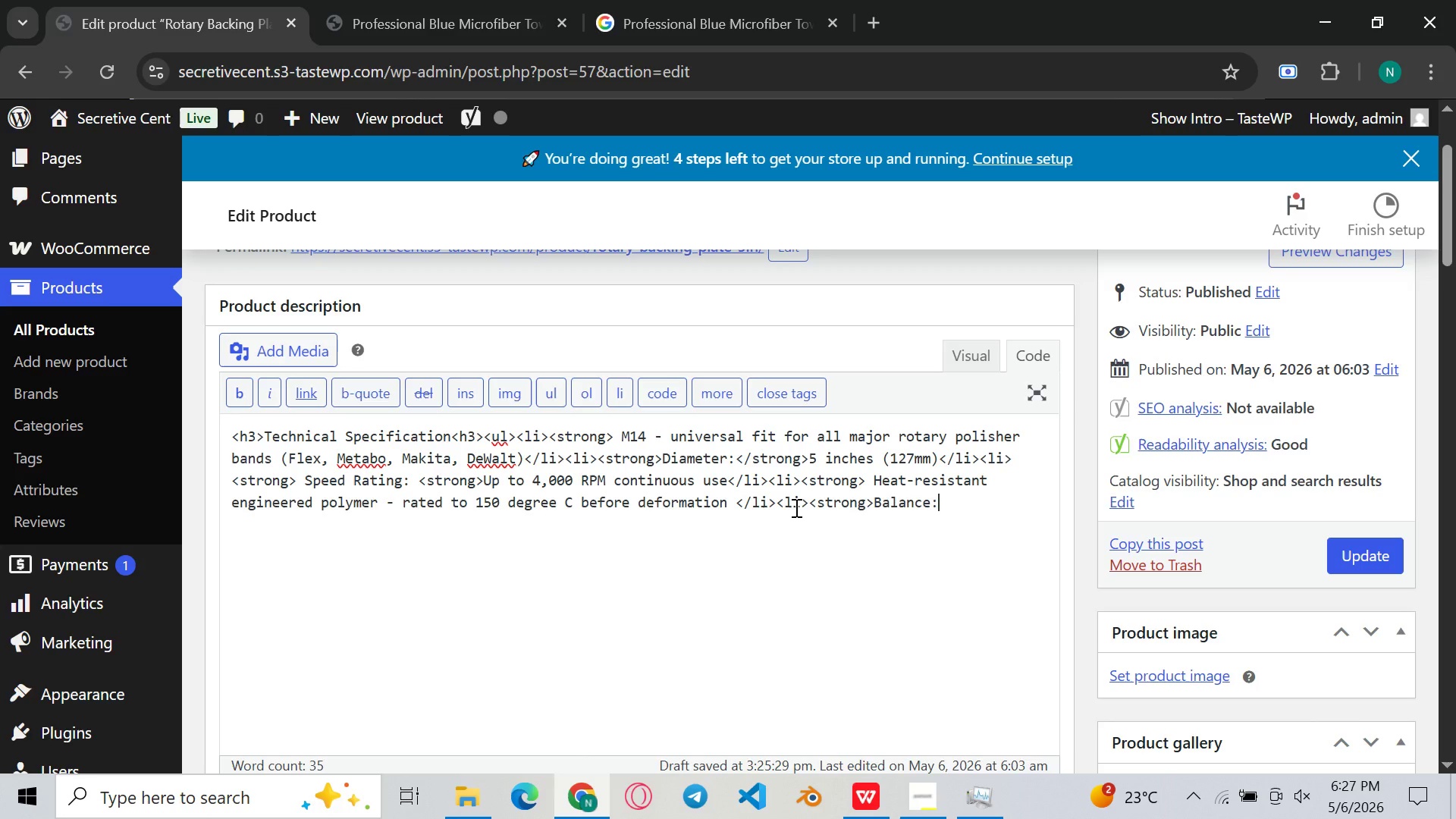 
key(Semicolon)
 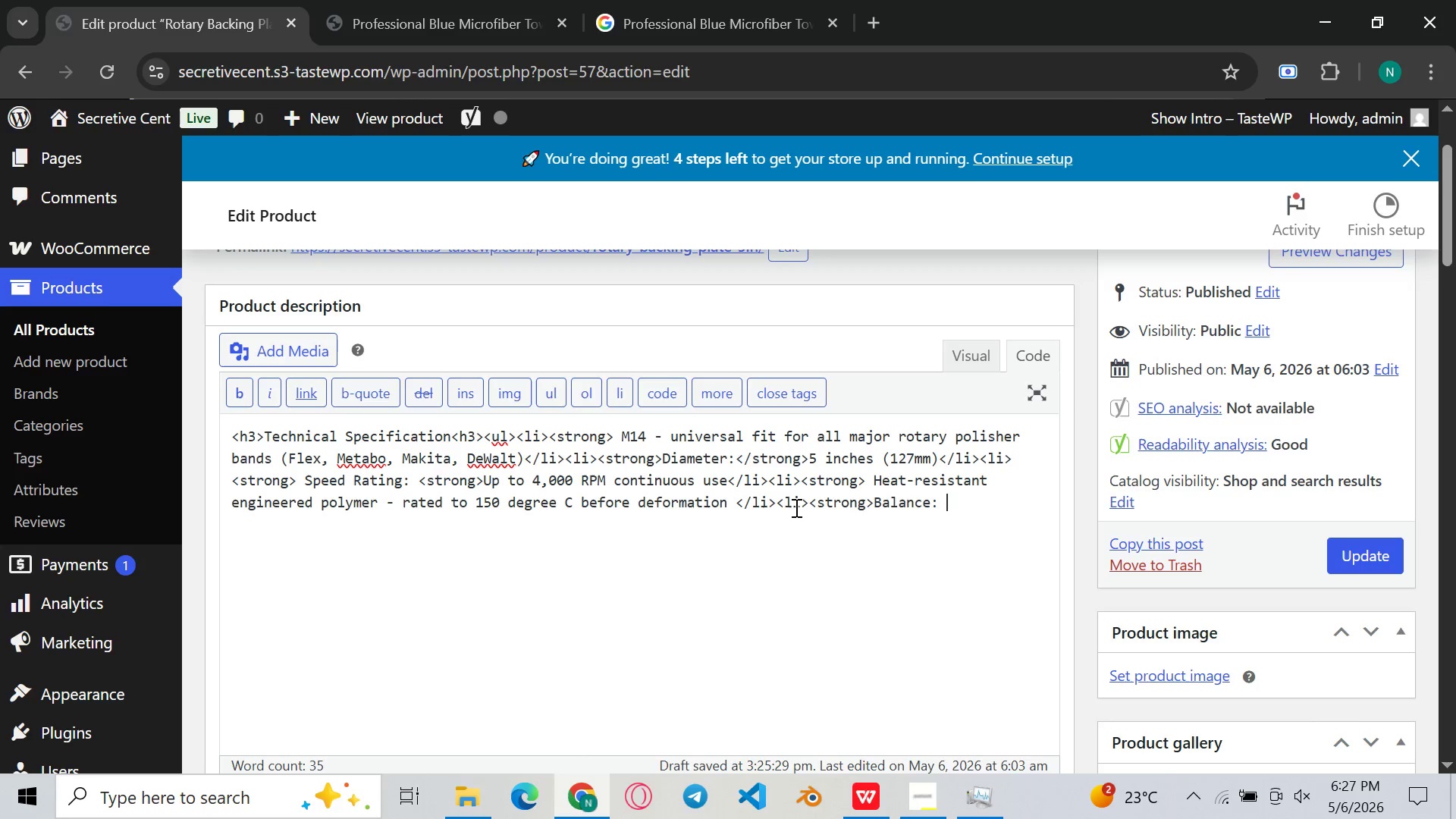 
key(Space)
 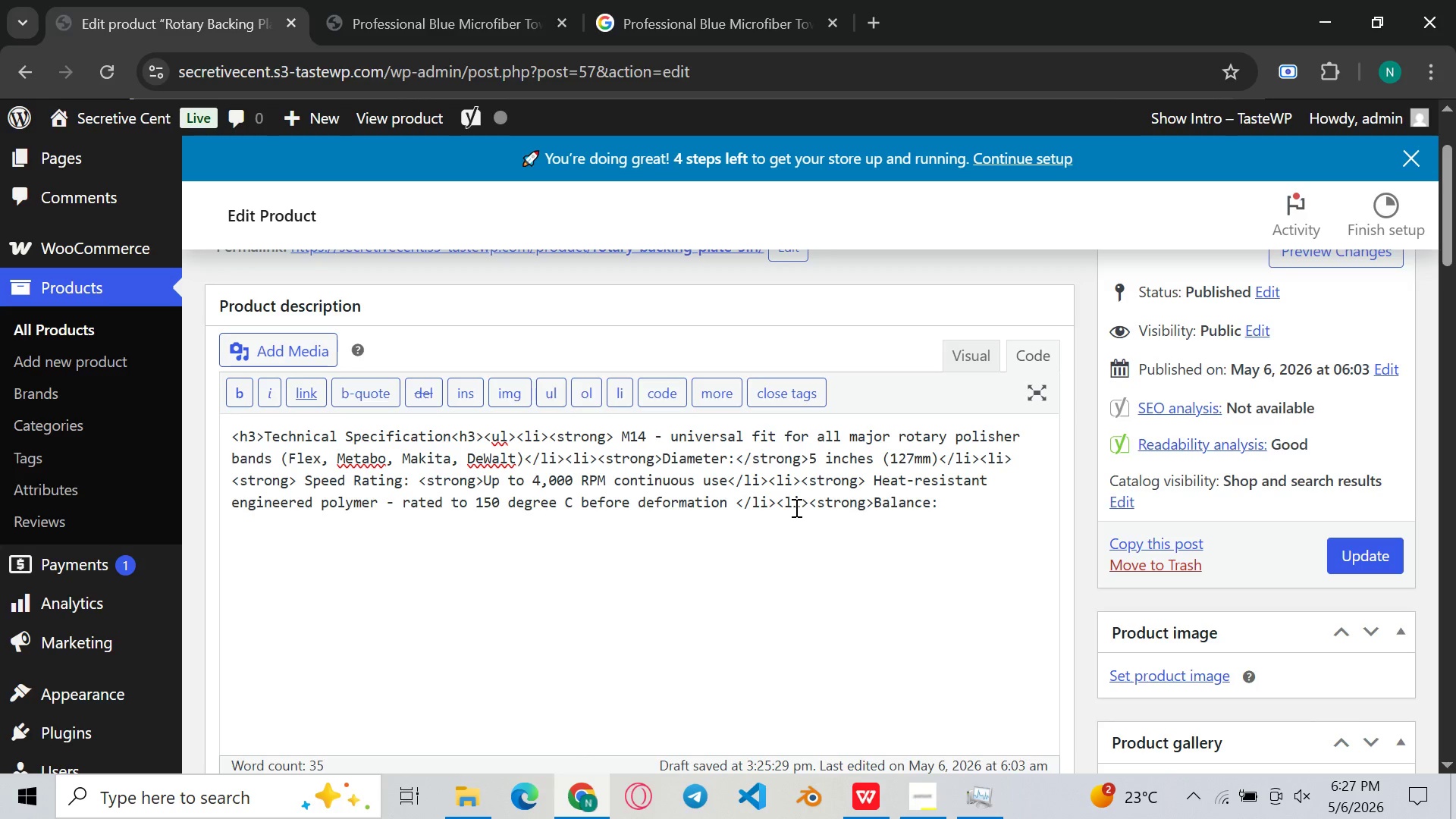 
type(</strong.)
 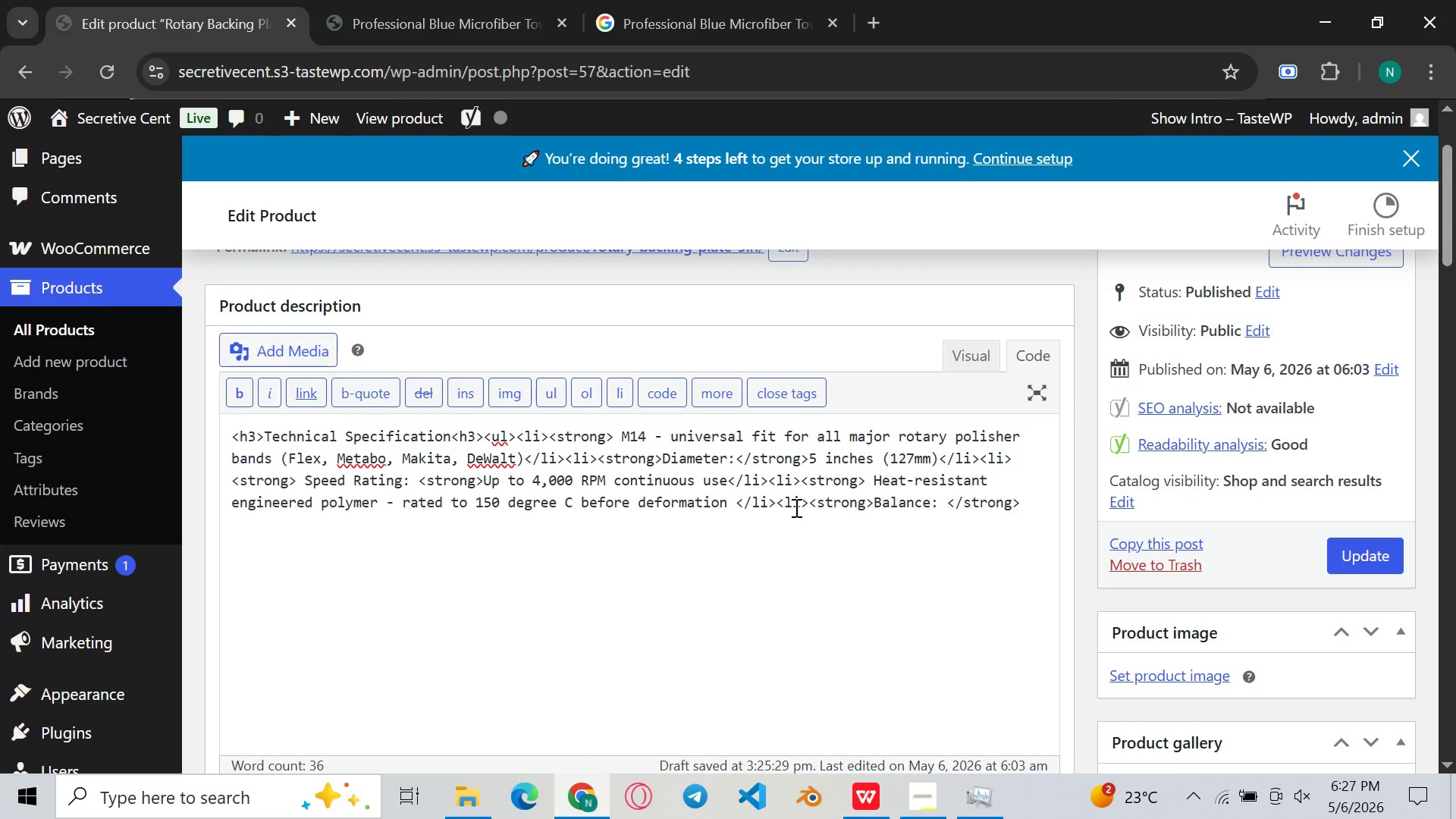 
type(V)
key(Backspace)
type(Cn)
key(Backspace)
type(NC)
 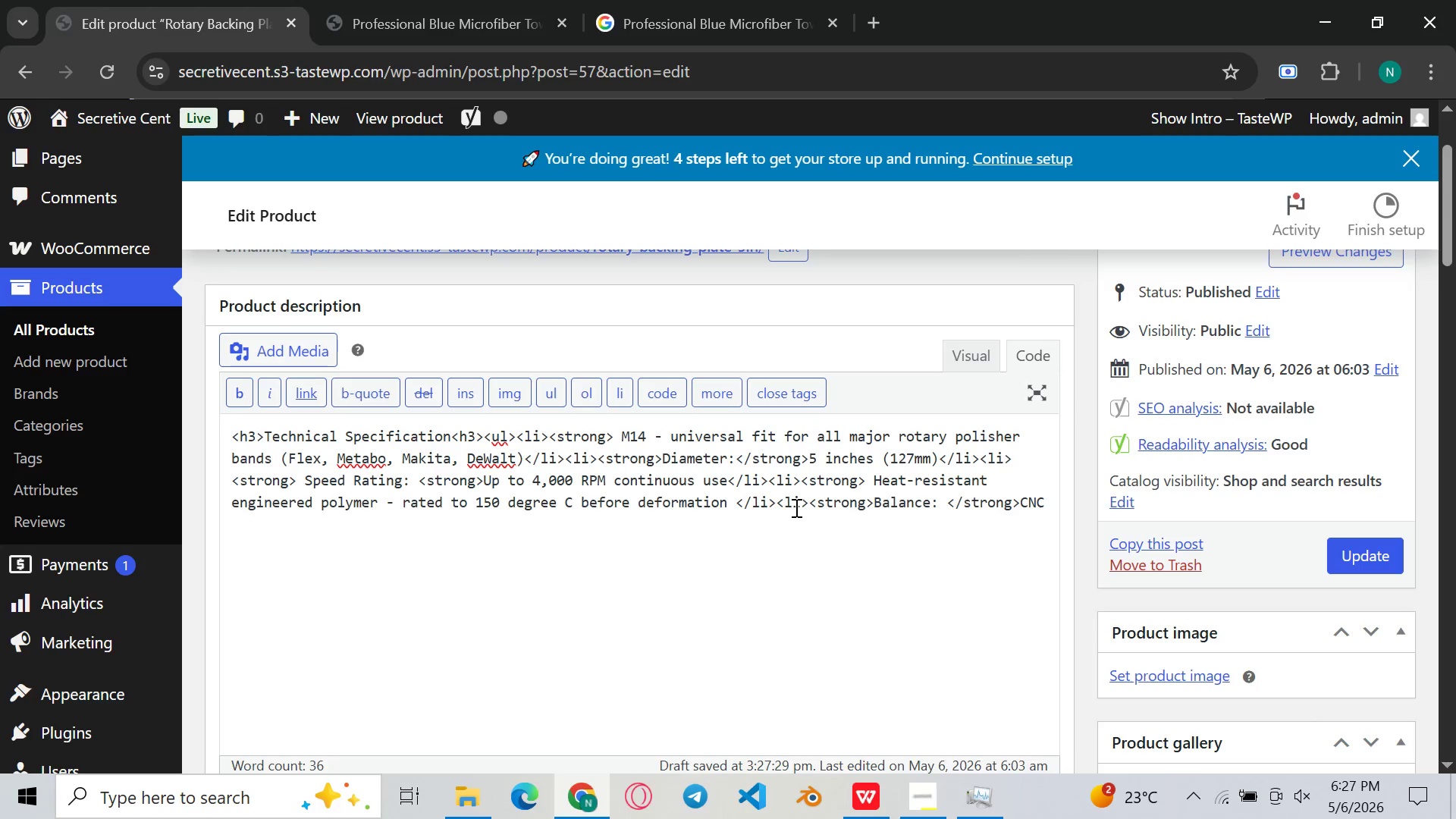 
type(-balanced )
 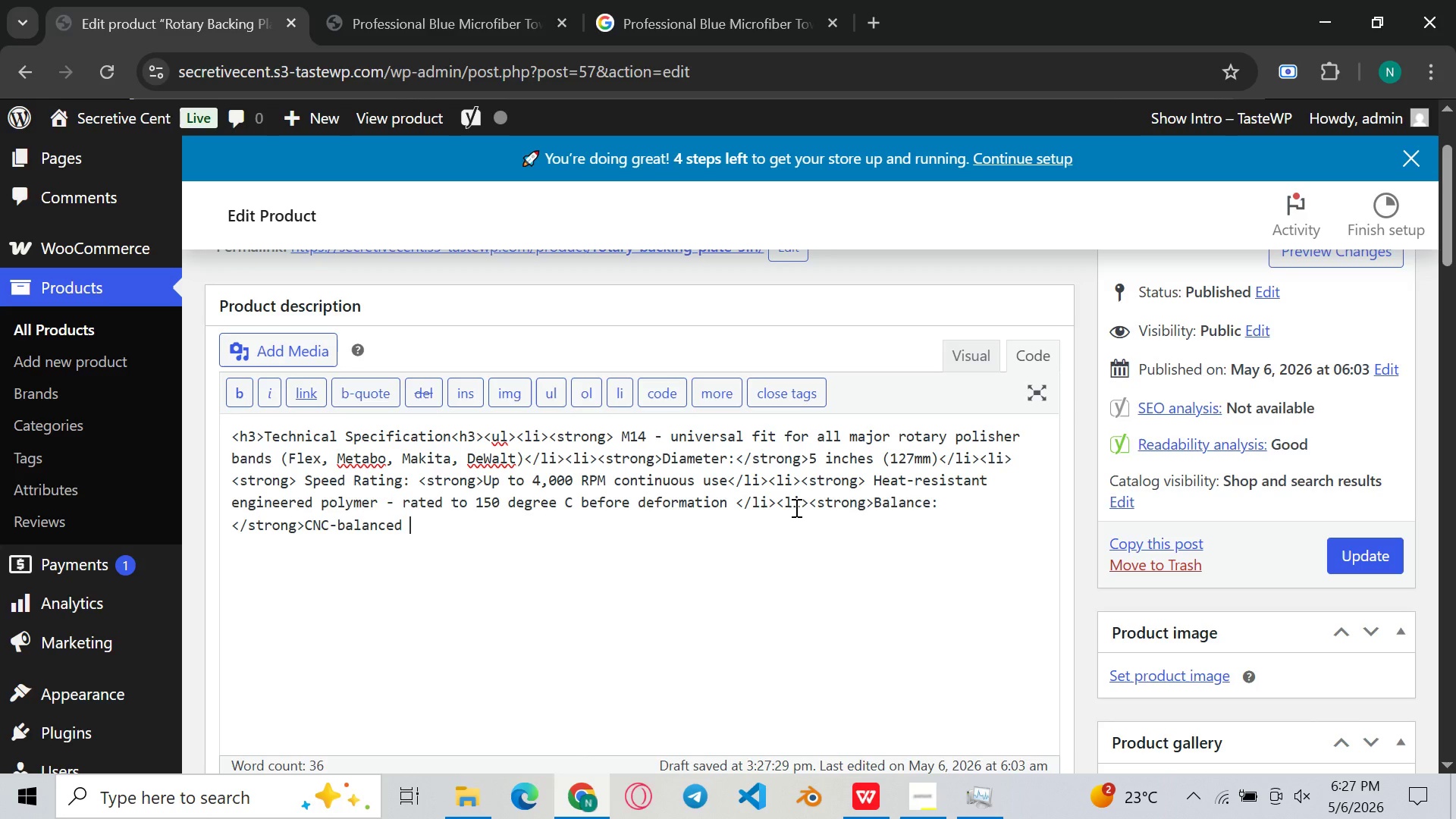 
wait(14.48)
 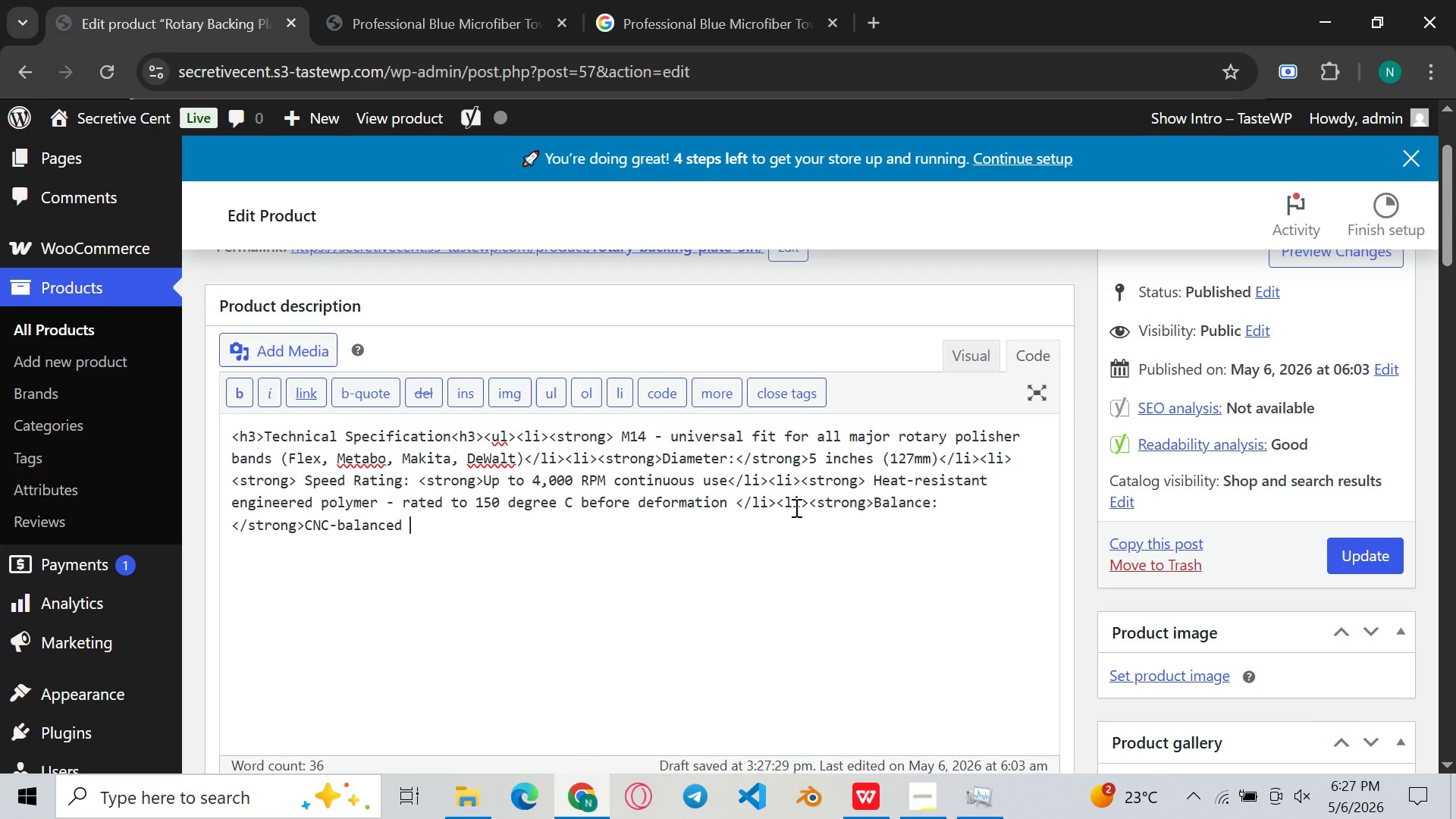 
type(towithin o.1 )
key(Backspace)
type(g for vibration-free high-speed operation,)
 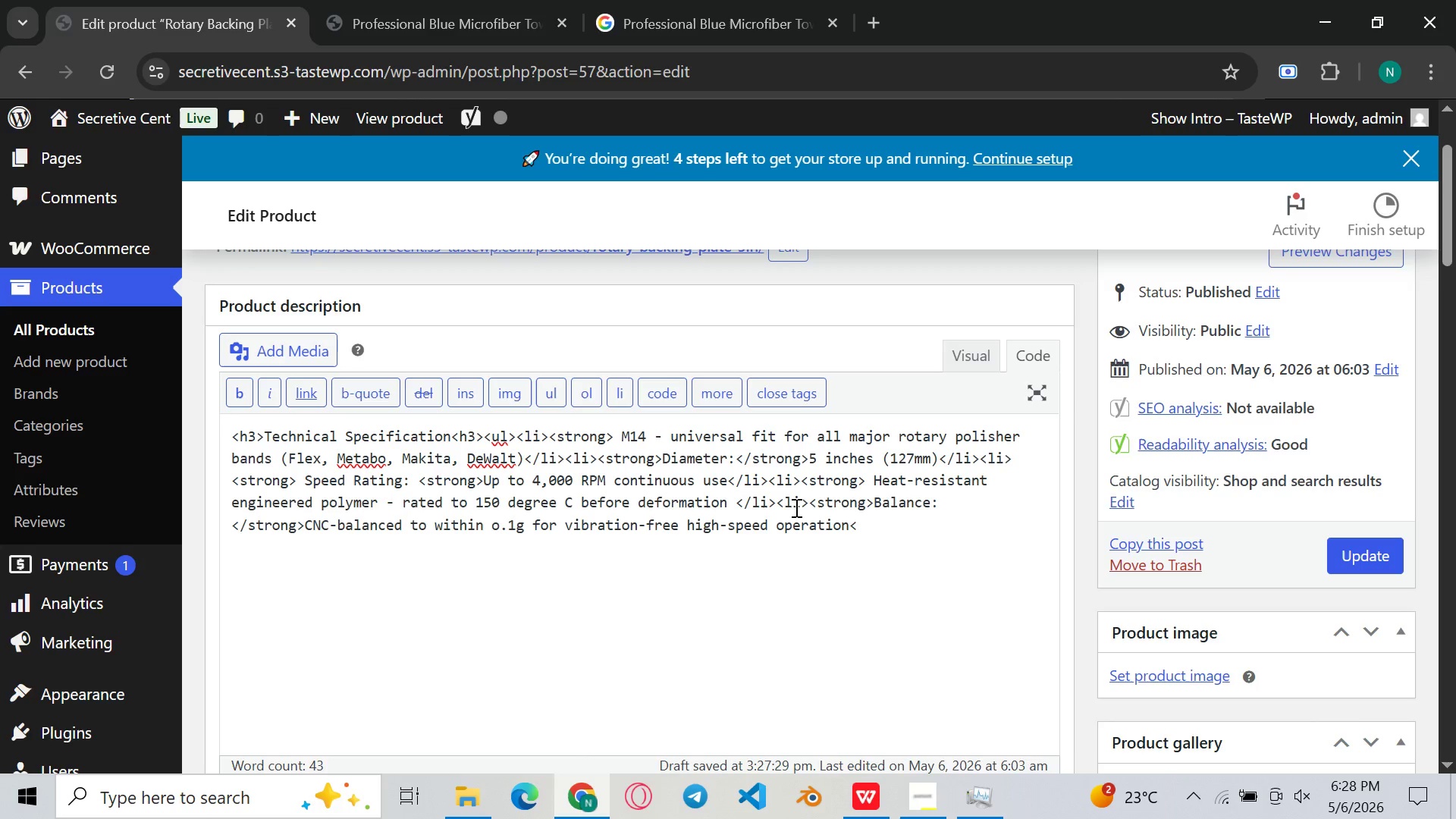 
hold_key(key=ShiftLeft, duration=0.31)
 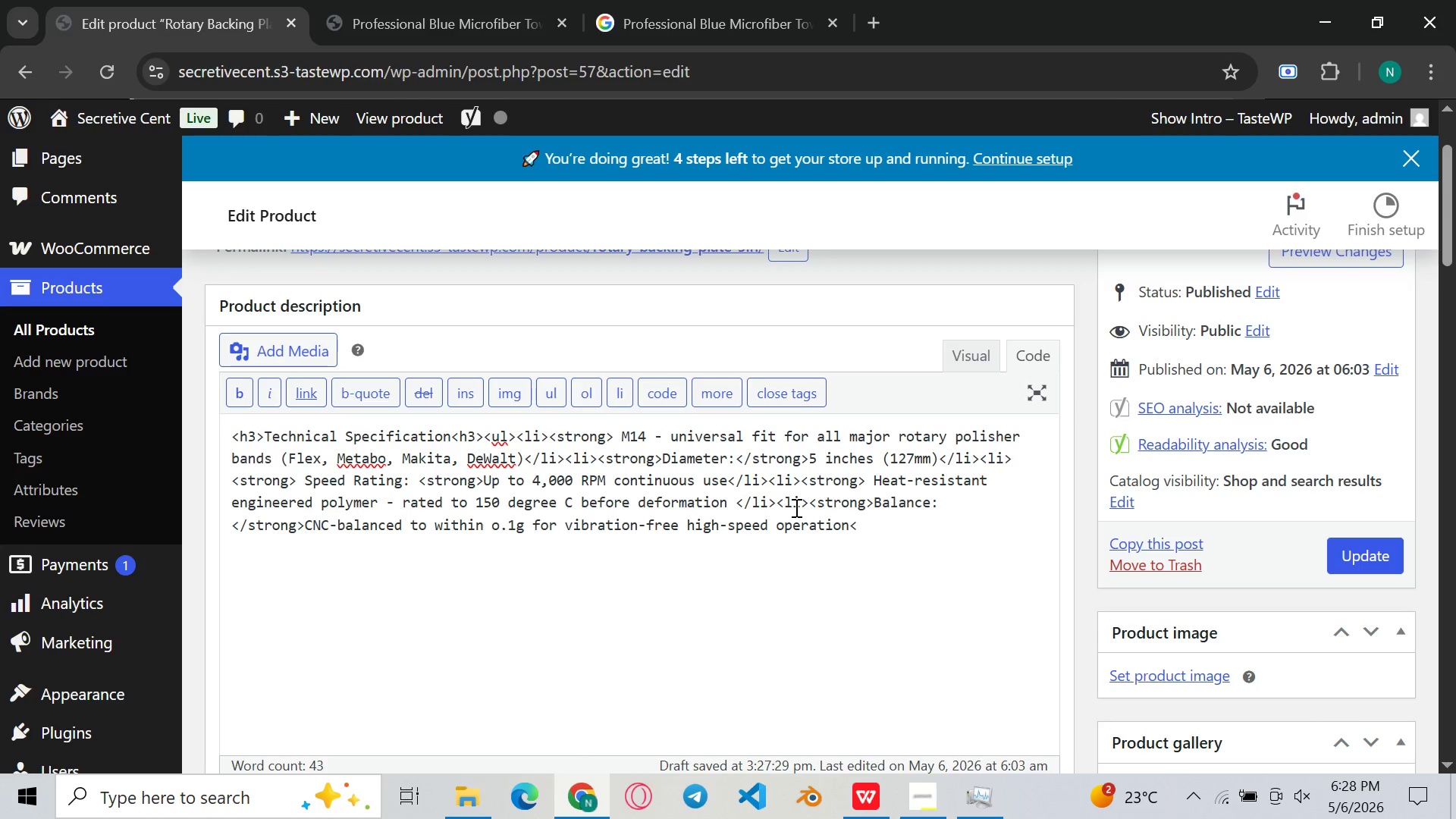 
type(/li>)
 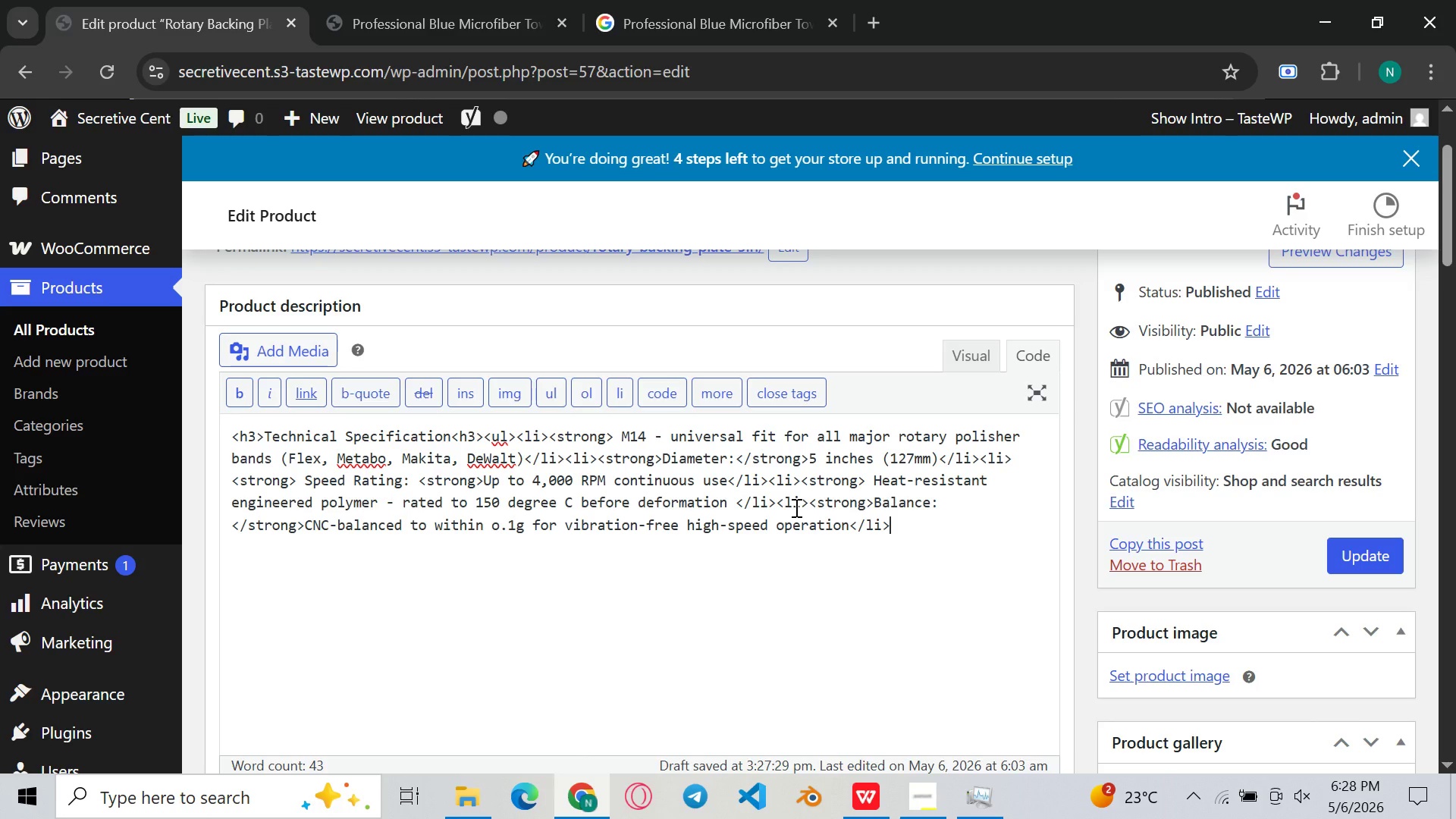 
type(</ul><STROng>)
 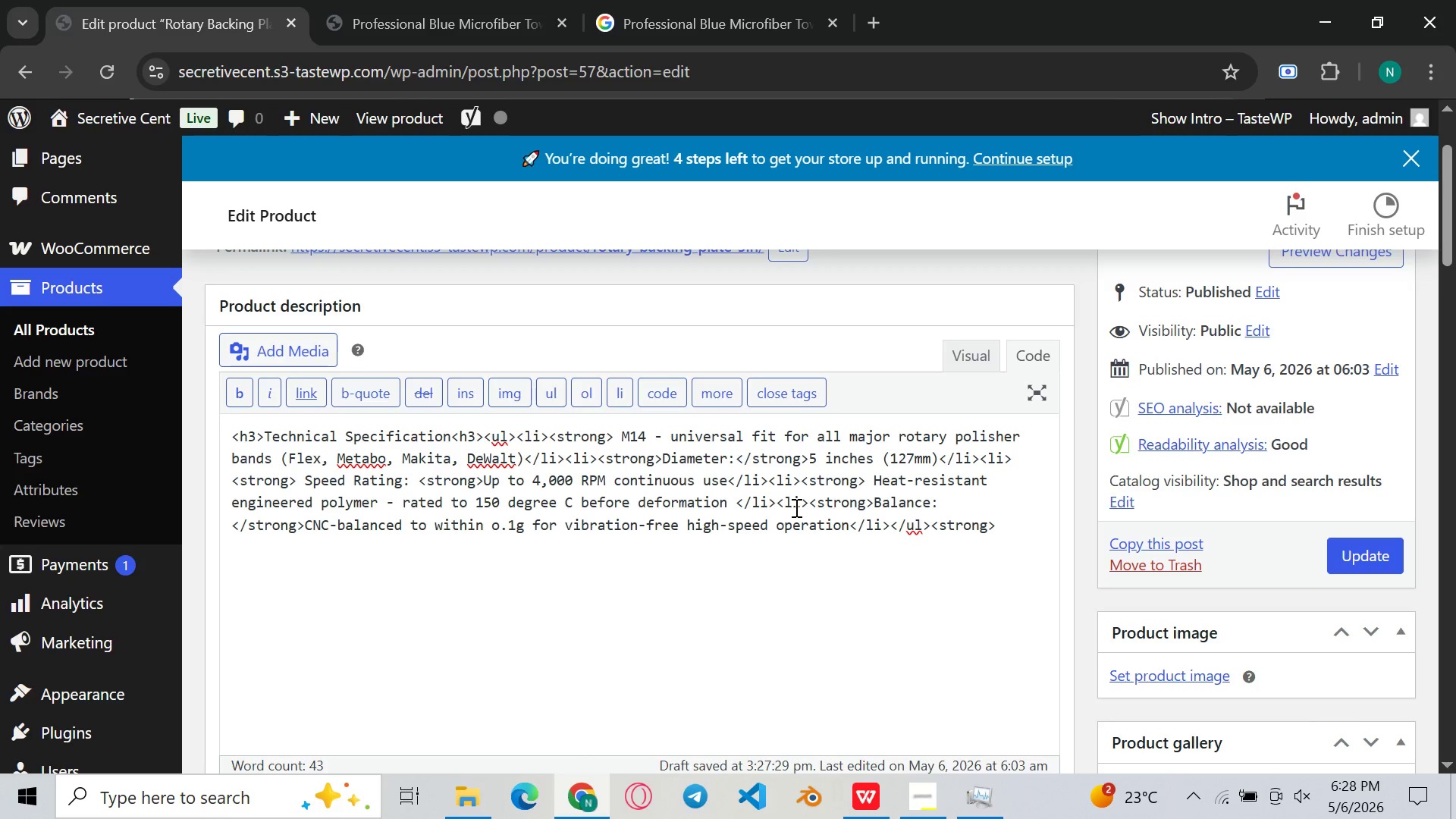 
wait(6.0)
 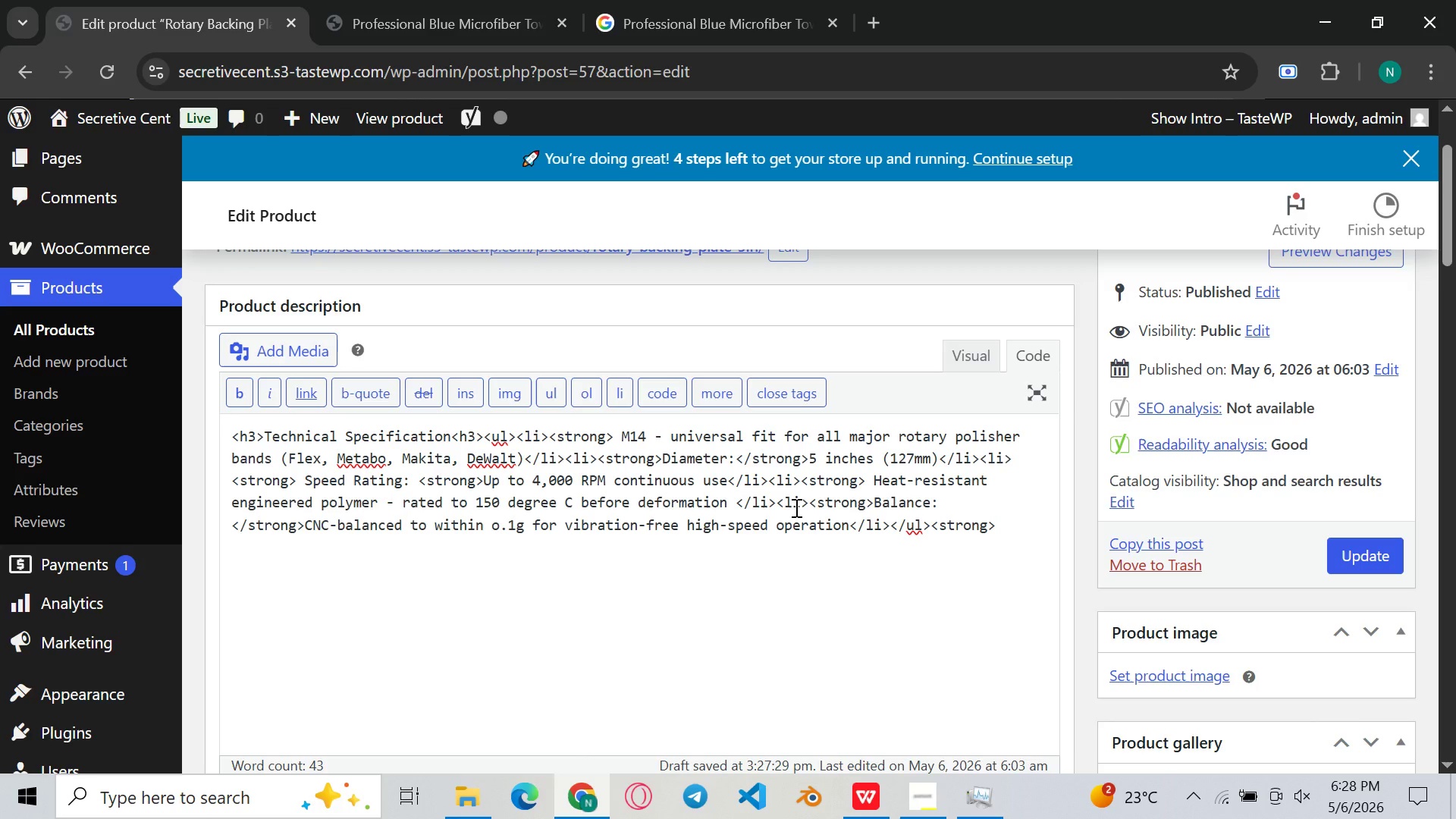 
key(Backspace)
key(Backspace)
key(Backspace)
key(Backspace)
key(Backspace)
key(Backspace)
key(Backspace)
key(Backspace)
type(<h3>)
 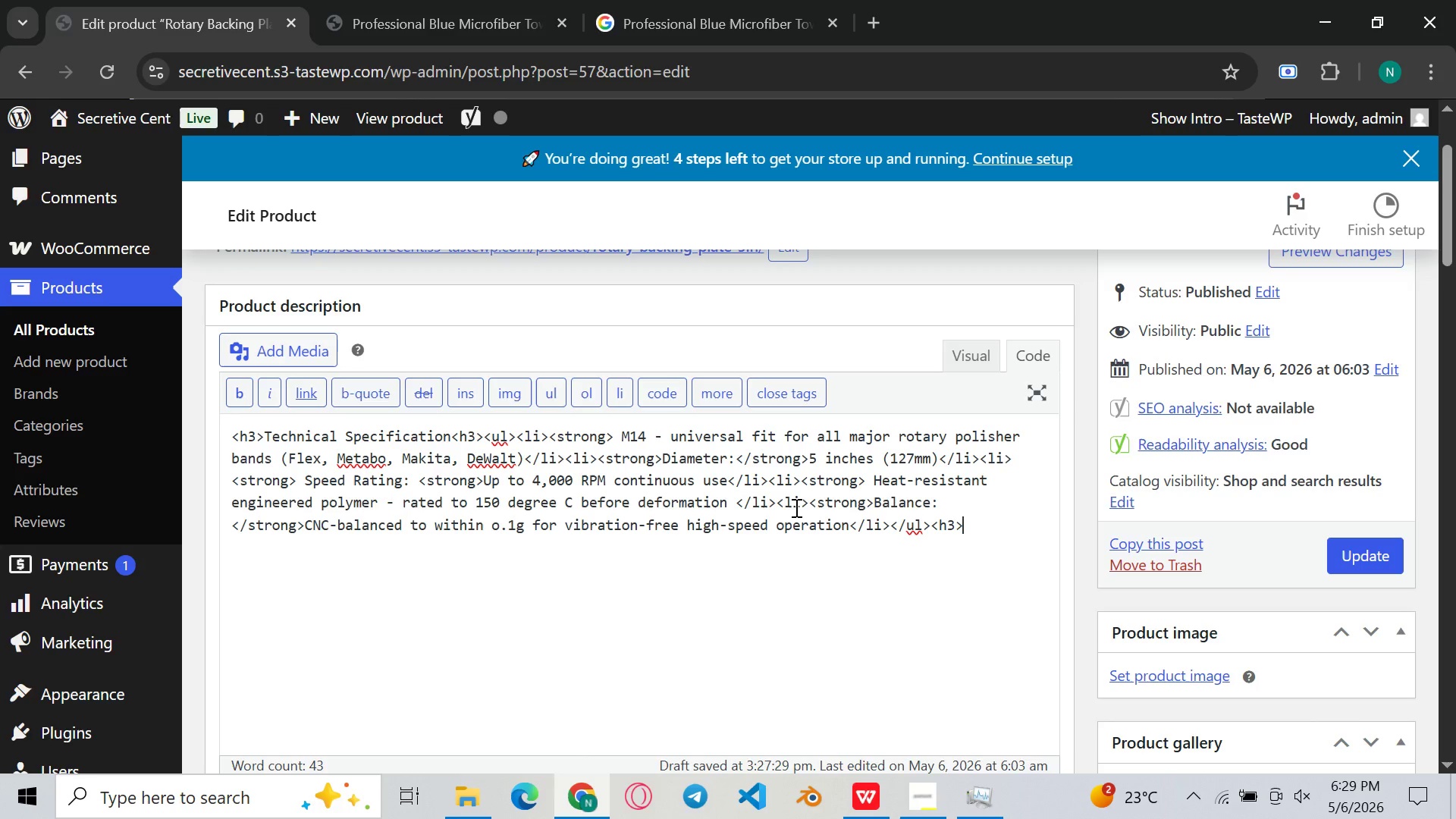 
type(Best for )
key(Backspace)
key(Backspace)
key(Backspace)
key(Backspace)
type(Use scenarios )
 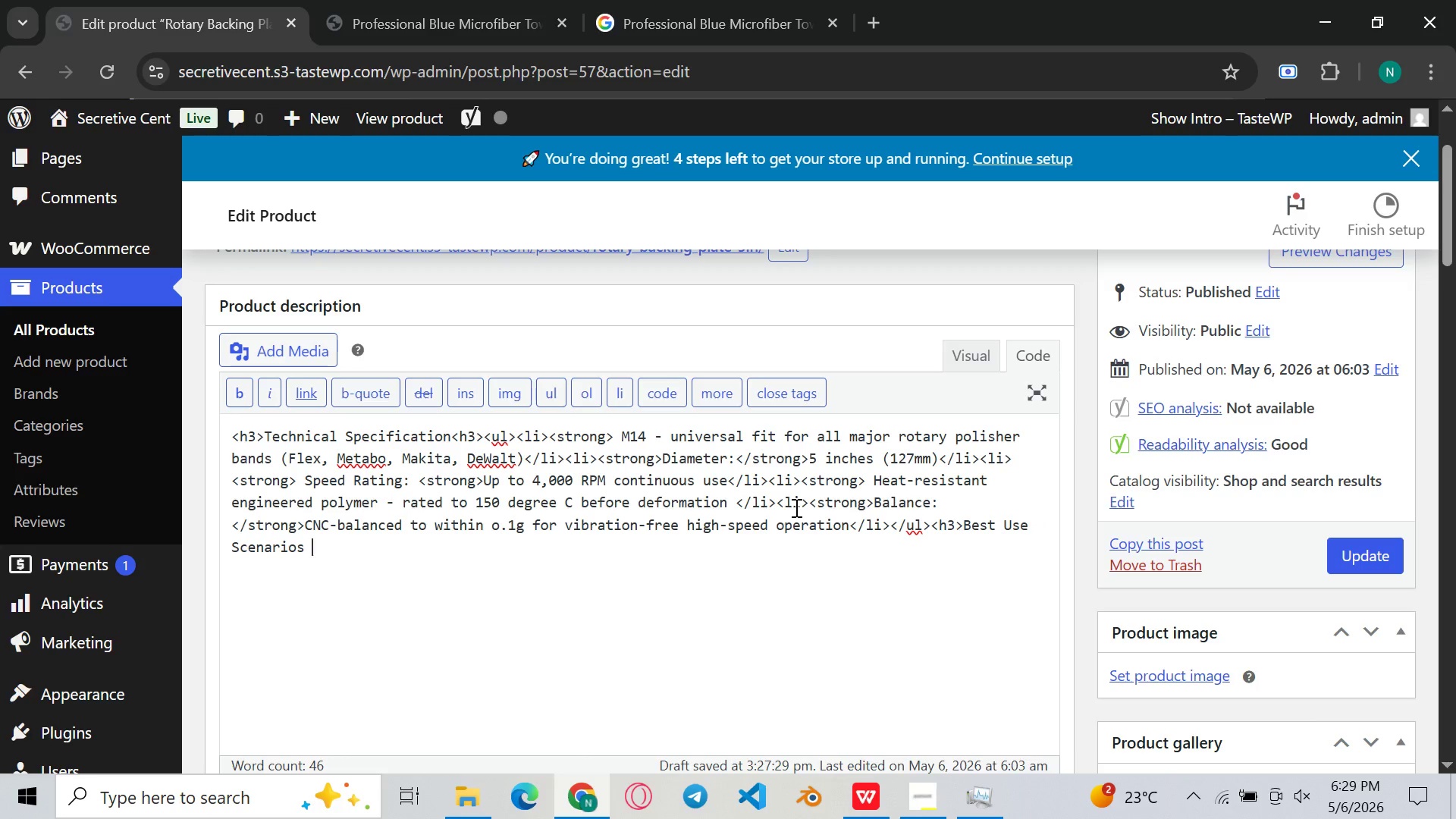 
key(Backspace)
type(</h3>)
 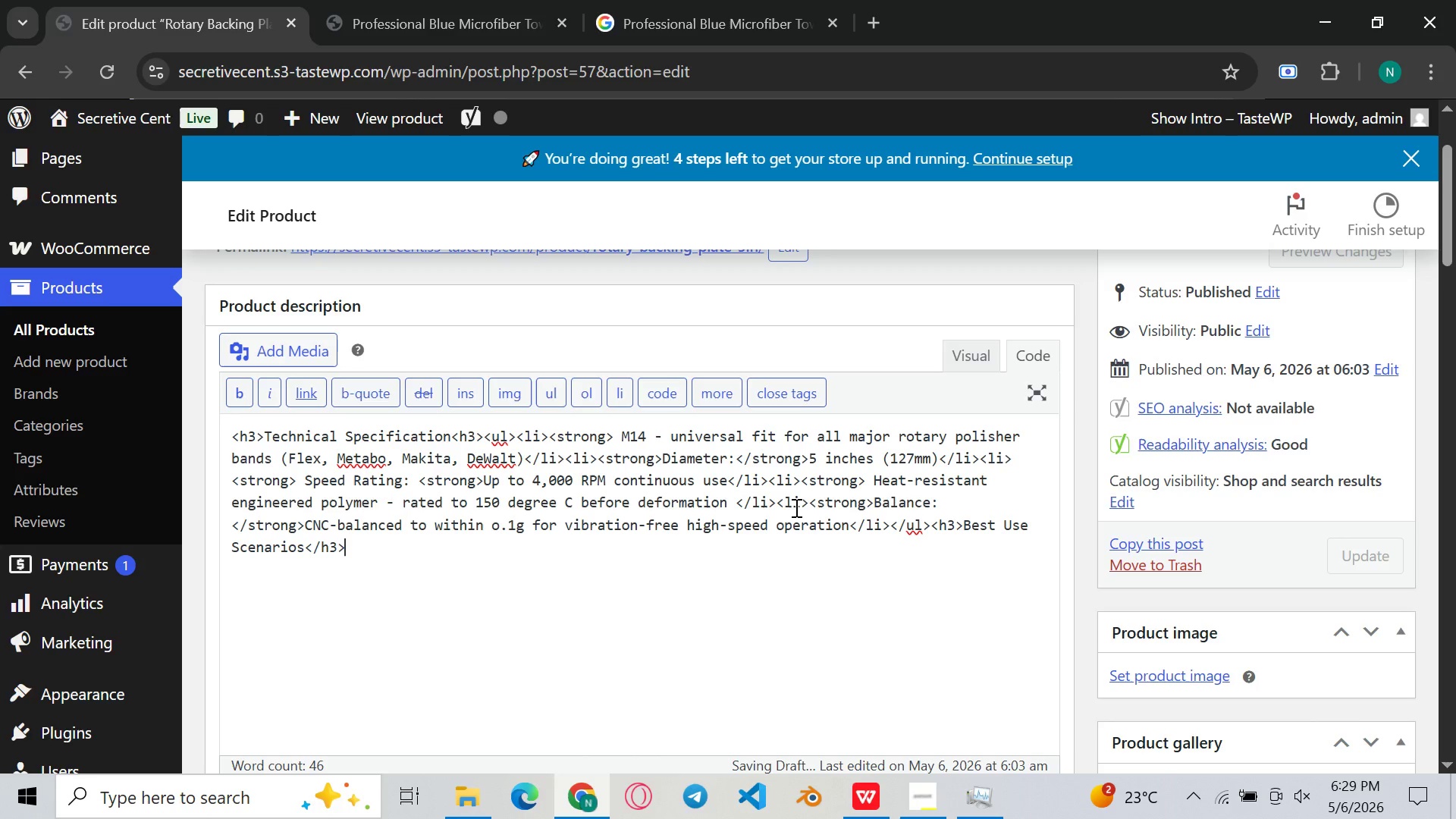 
wait(6.09)
 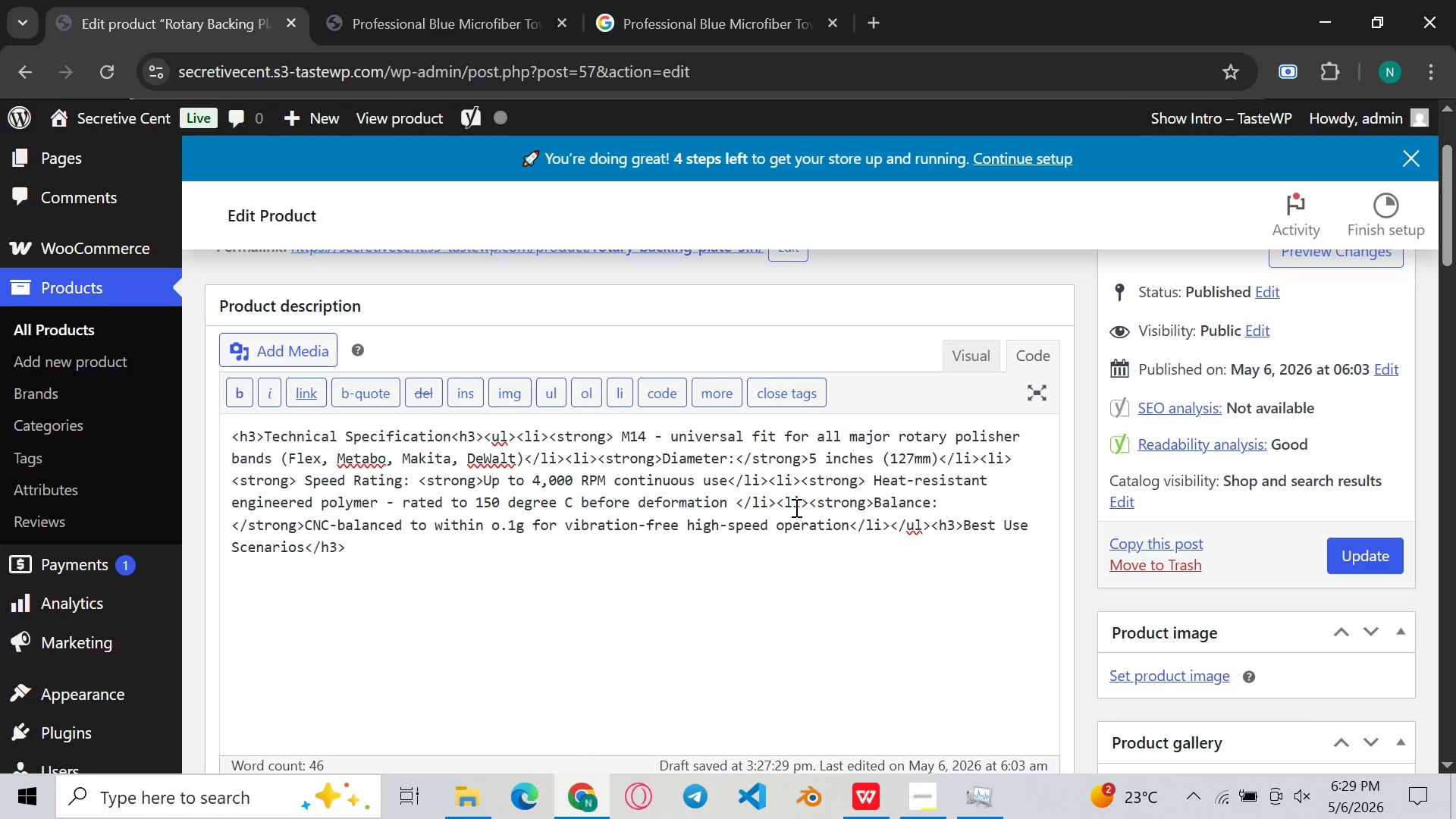 
type(<ul)
 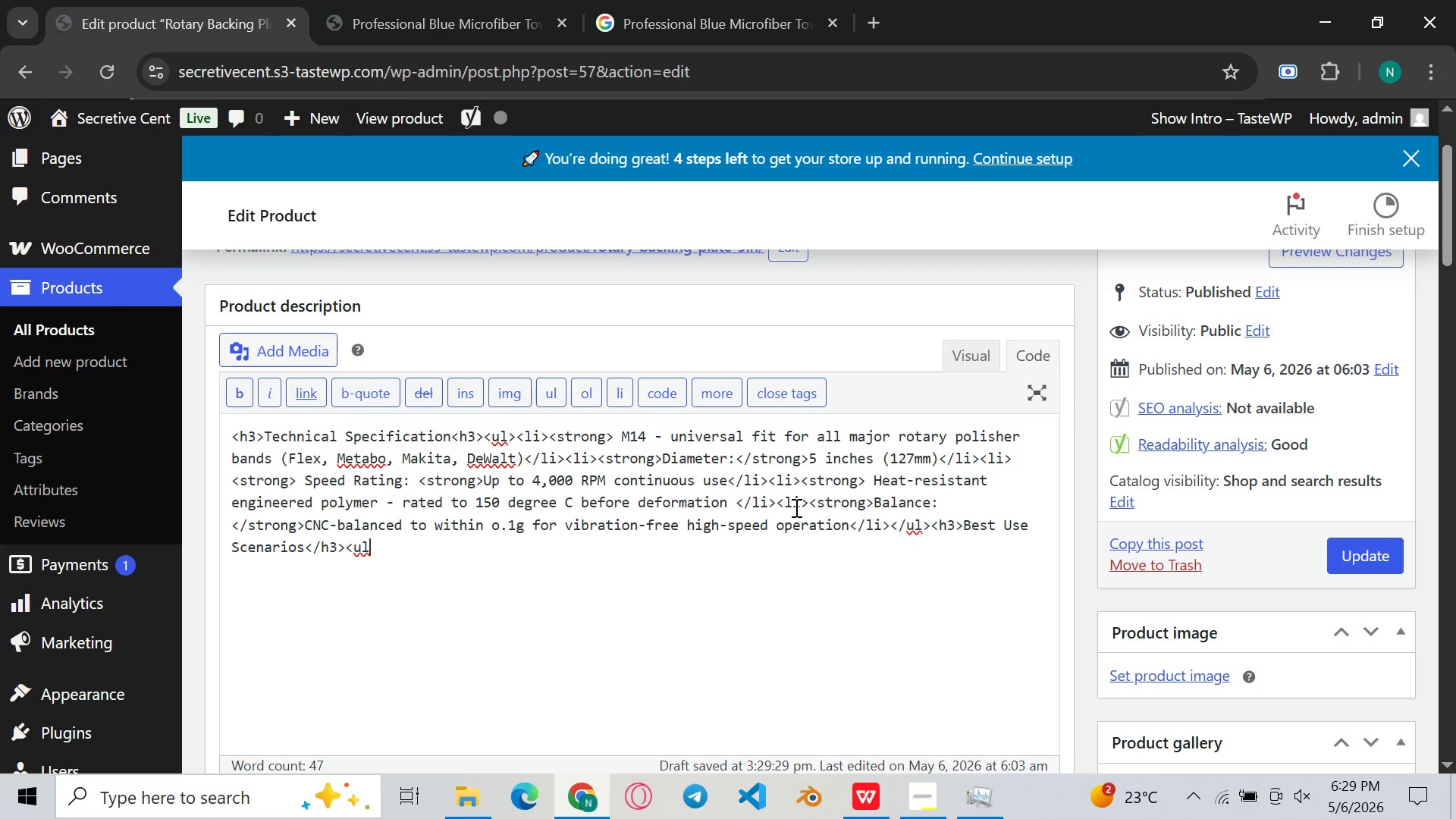 
key(Shift+Period)
 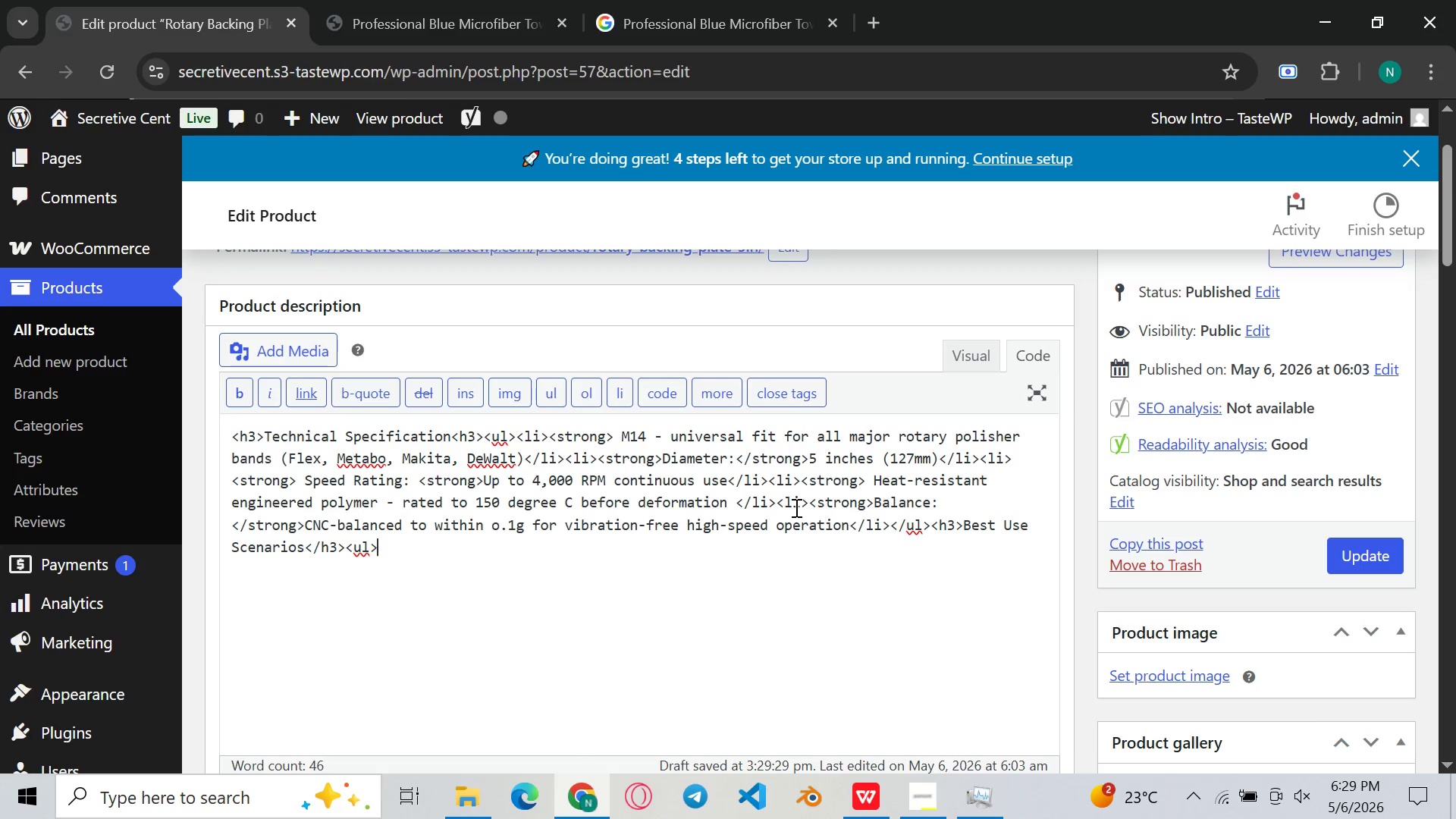 
type(<li><strong>)
 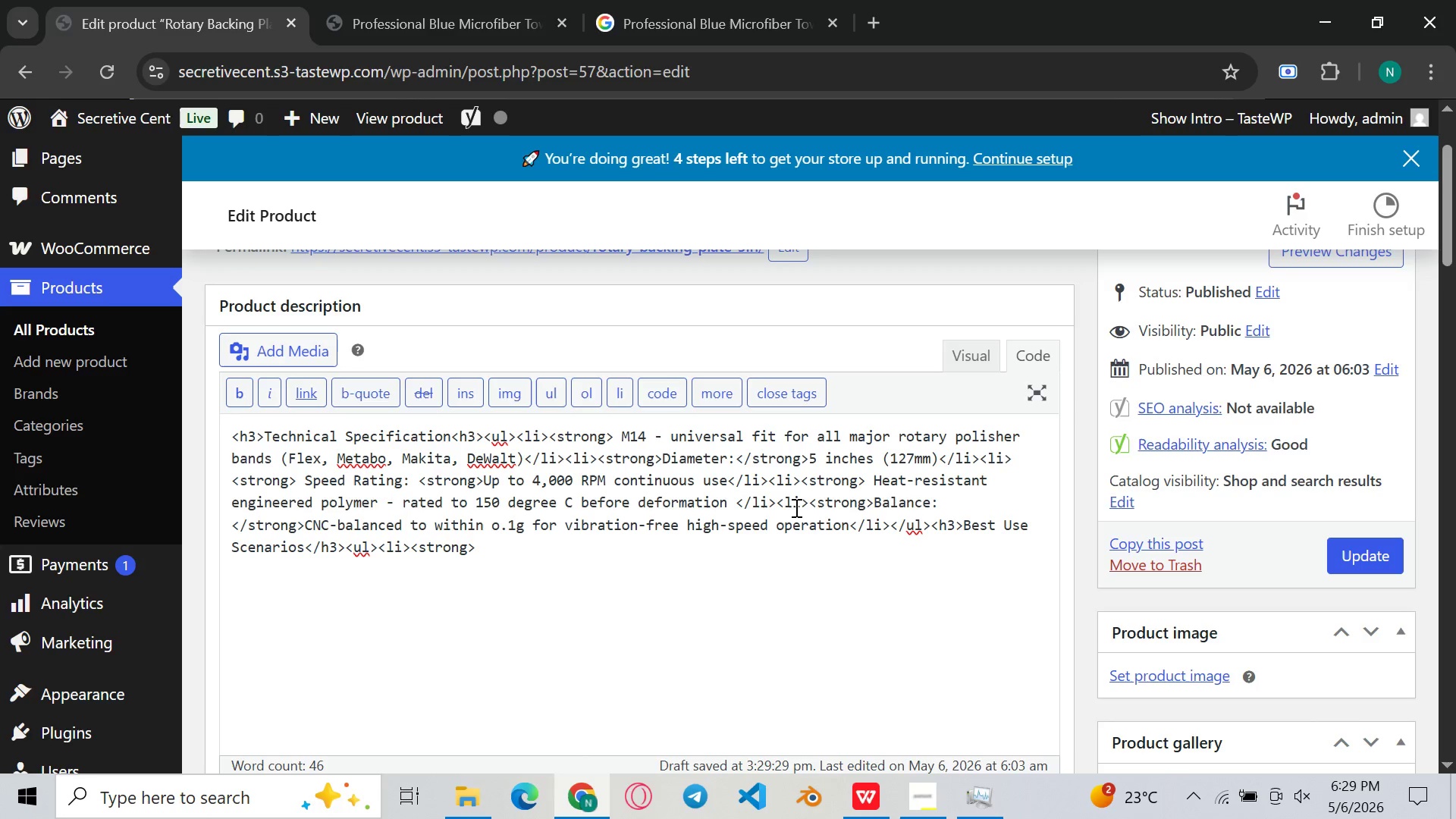 
left_click([915, 788])